 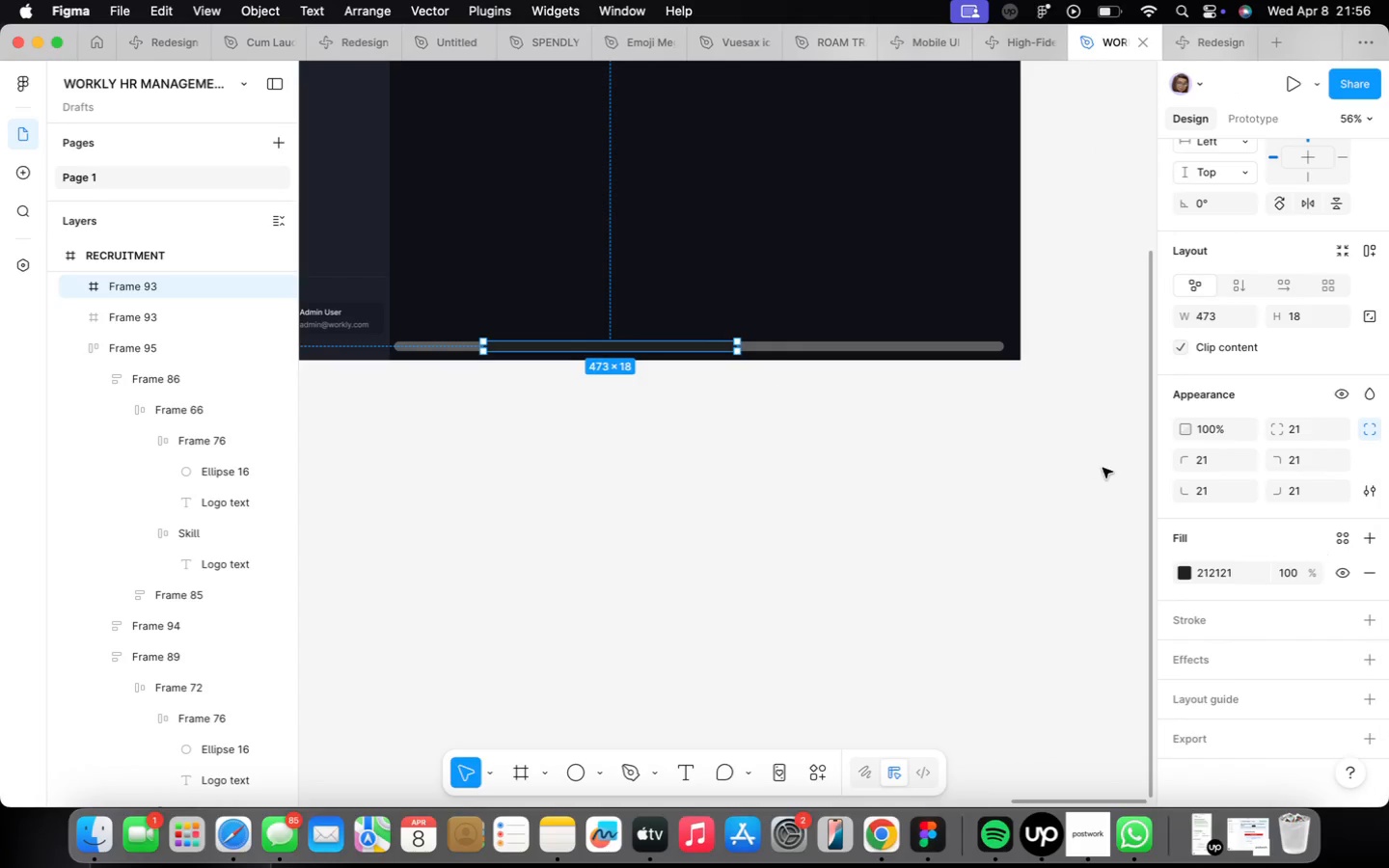 
left_click([1180, 574])
 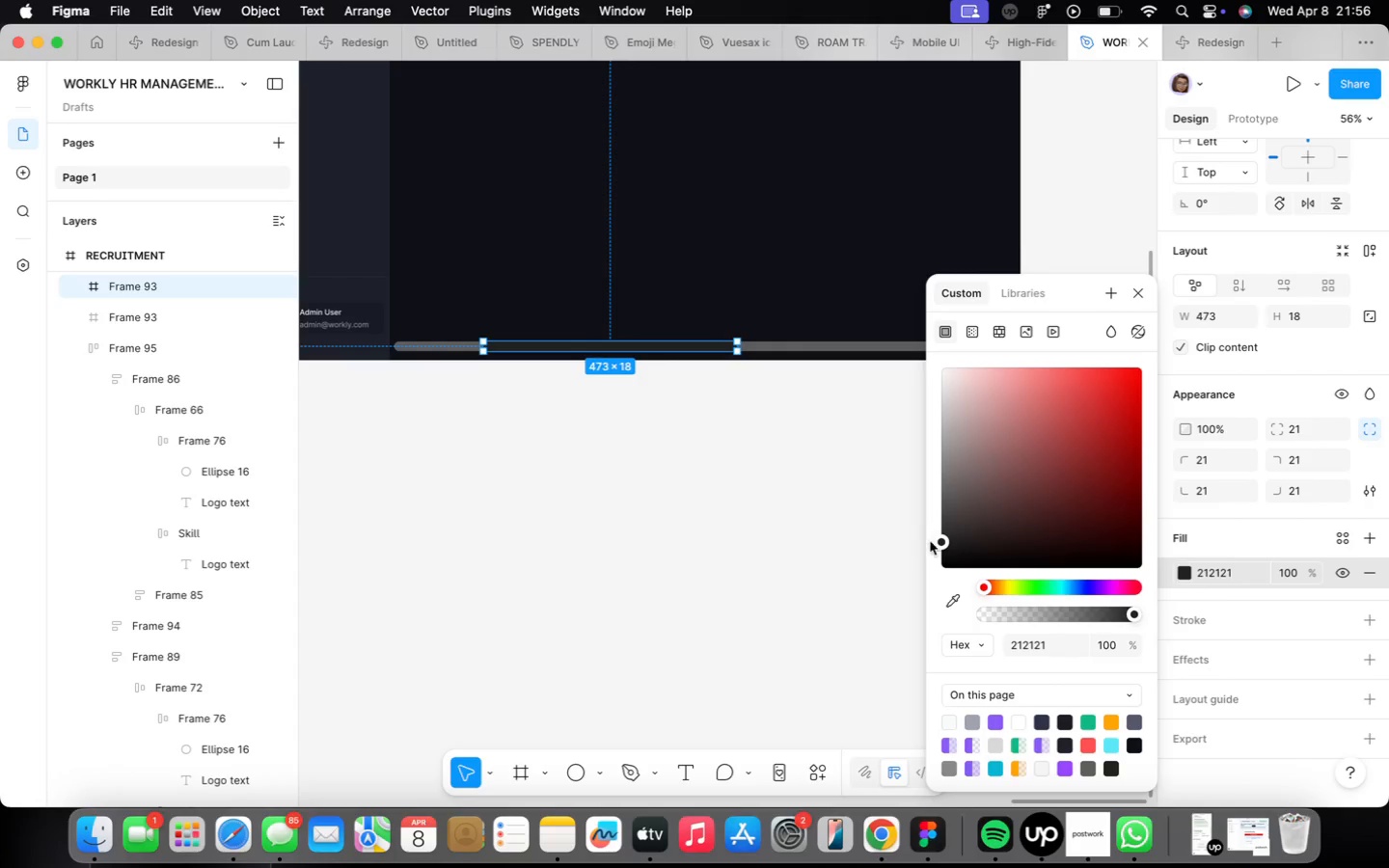 
left_click_drag(start_coordinate=[944, 541], to_coordinate=[919, 567])
 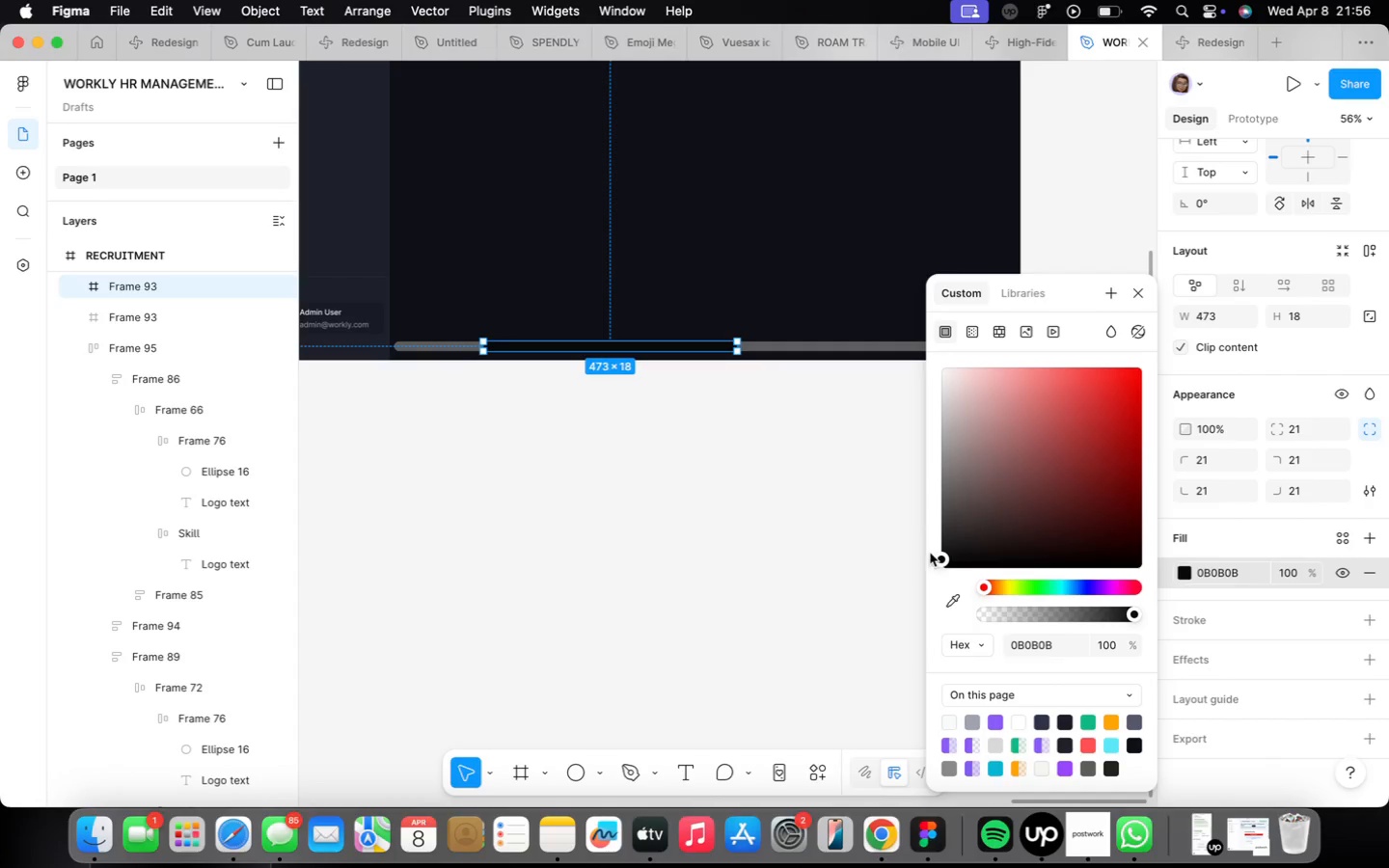 
left_click([752, 567])
 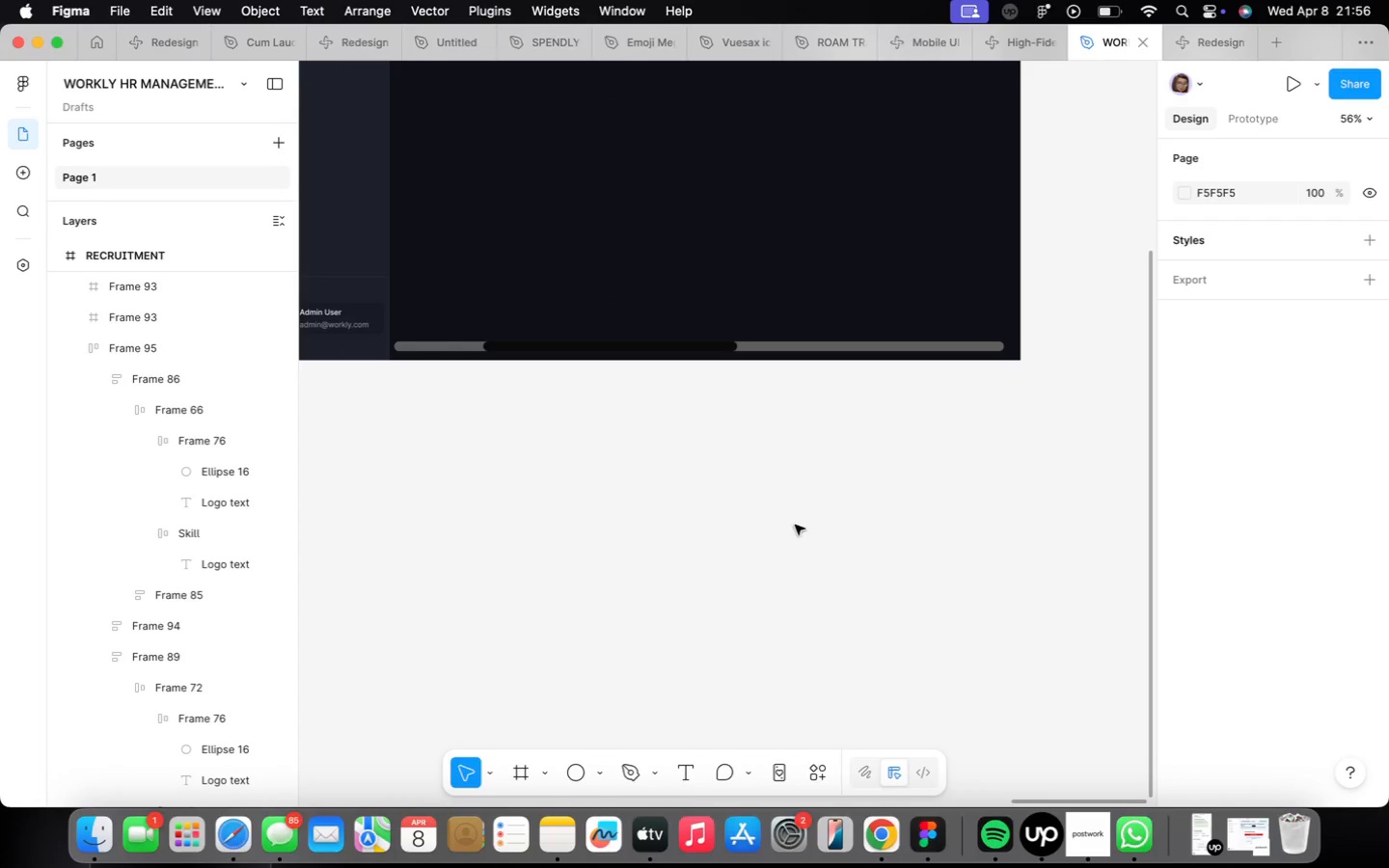 
scroll: coordinate [797, 518], scroll_direction: down, amount: 9.0
 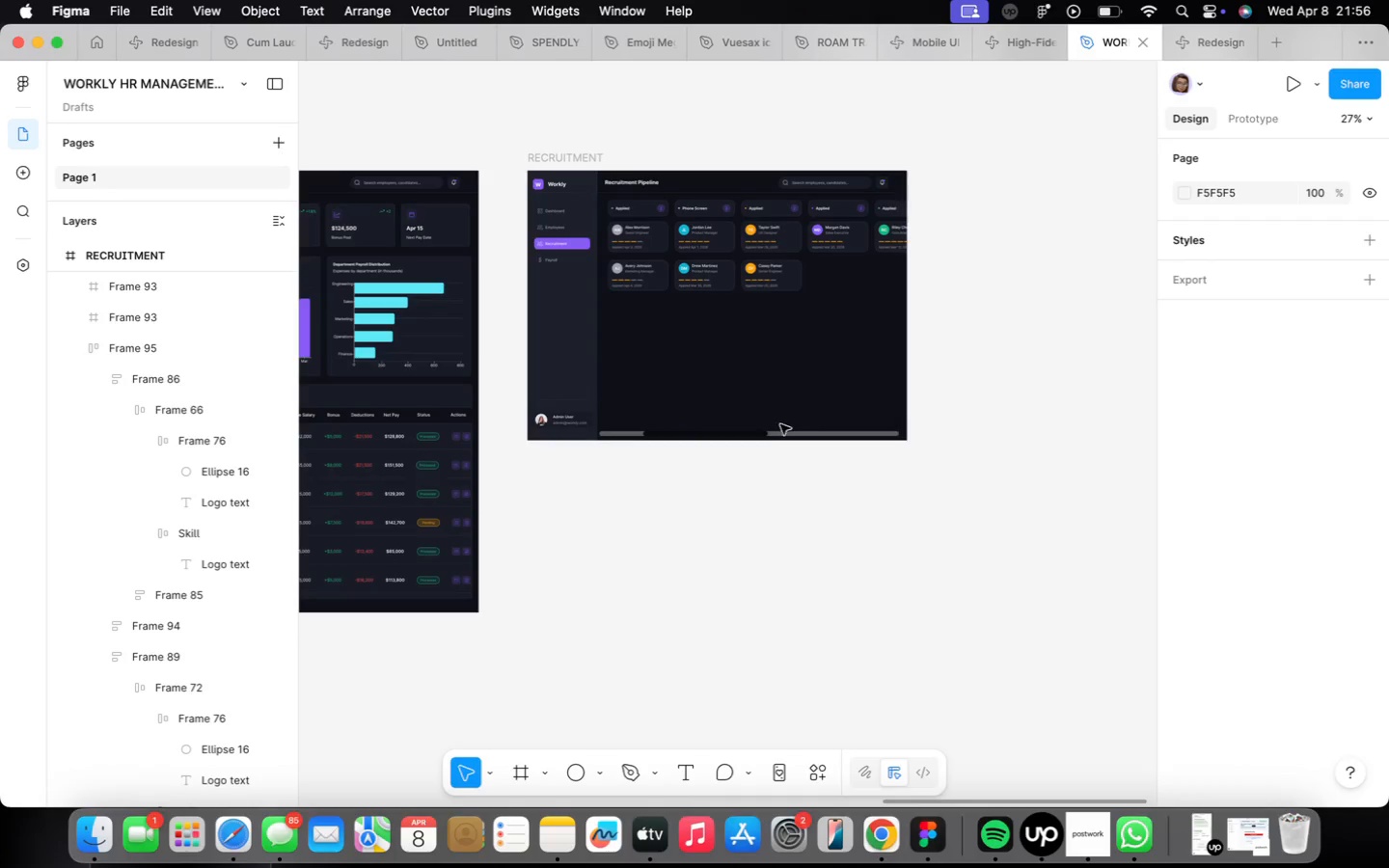 
scroll: coordinate [771, 426], scroll_direction: up, amount: 4.0
 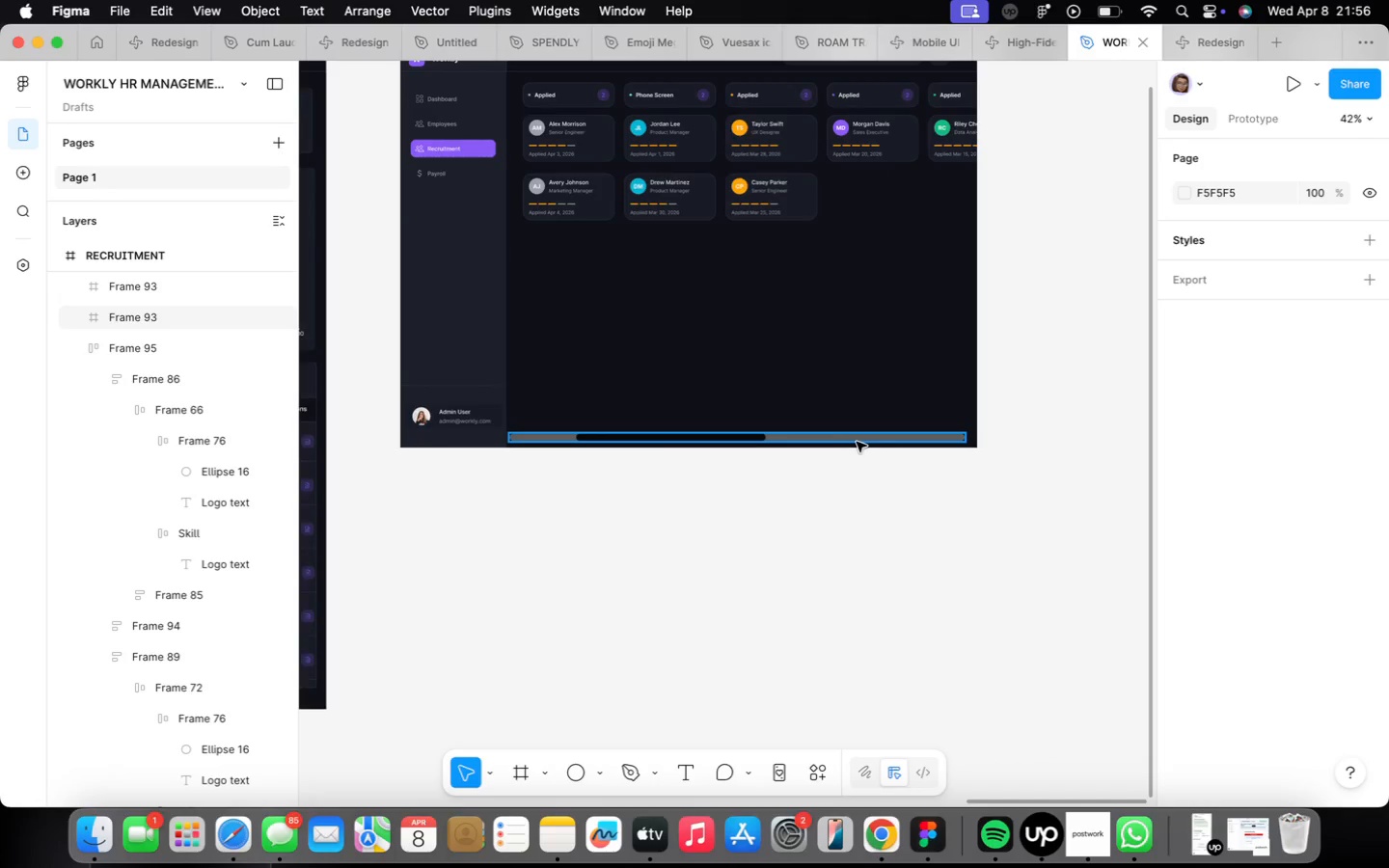 
left_click([854, 440])
 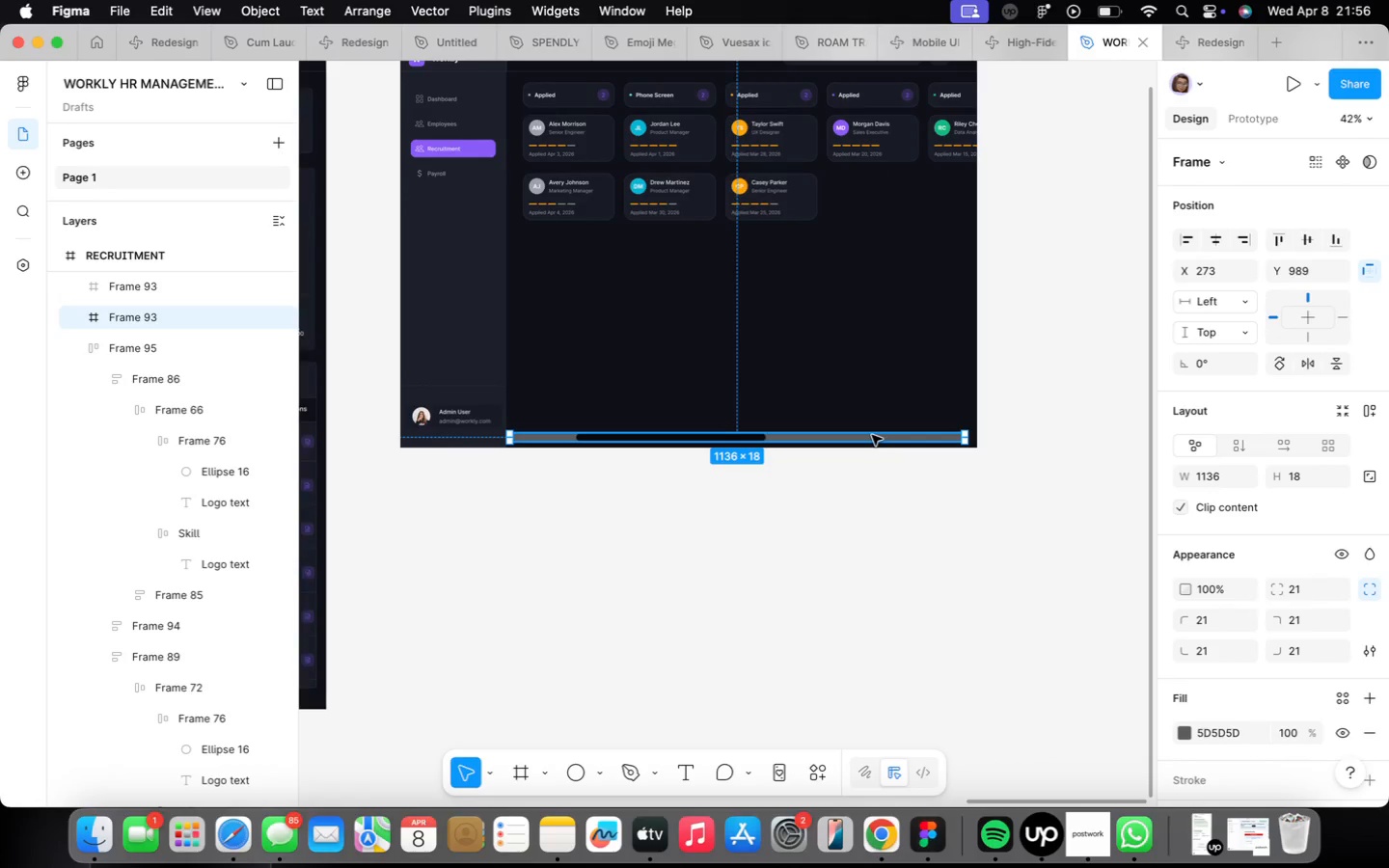 
key(Alt+ArrowUp)
 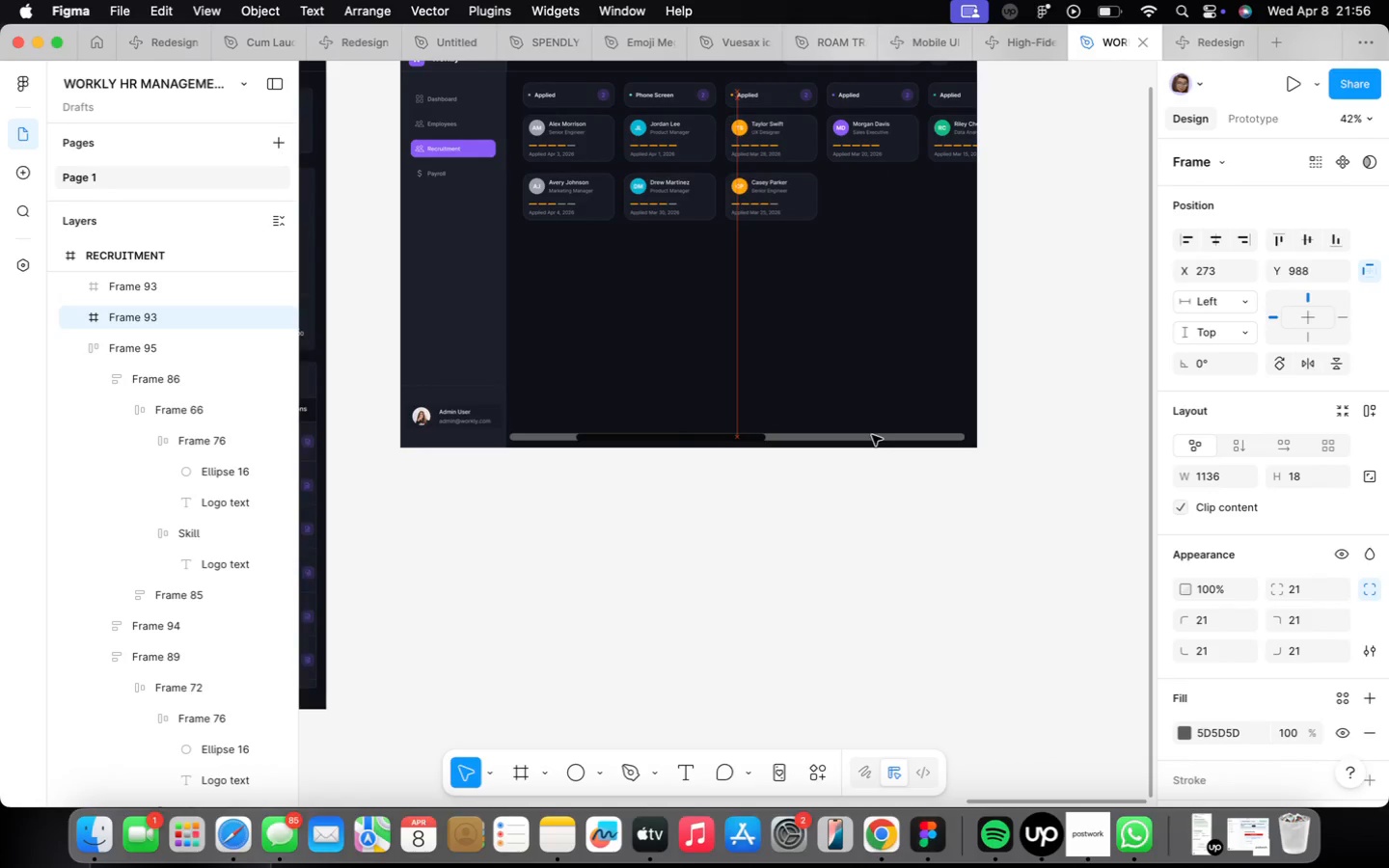 
key(Alt+ArrowUp)
 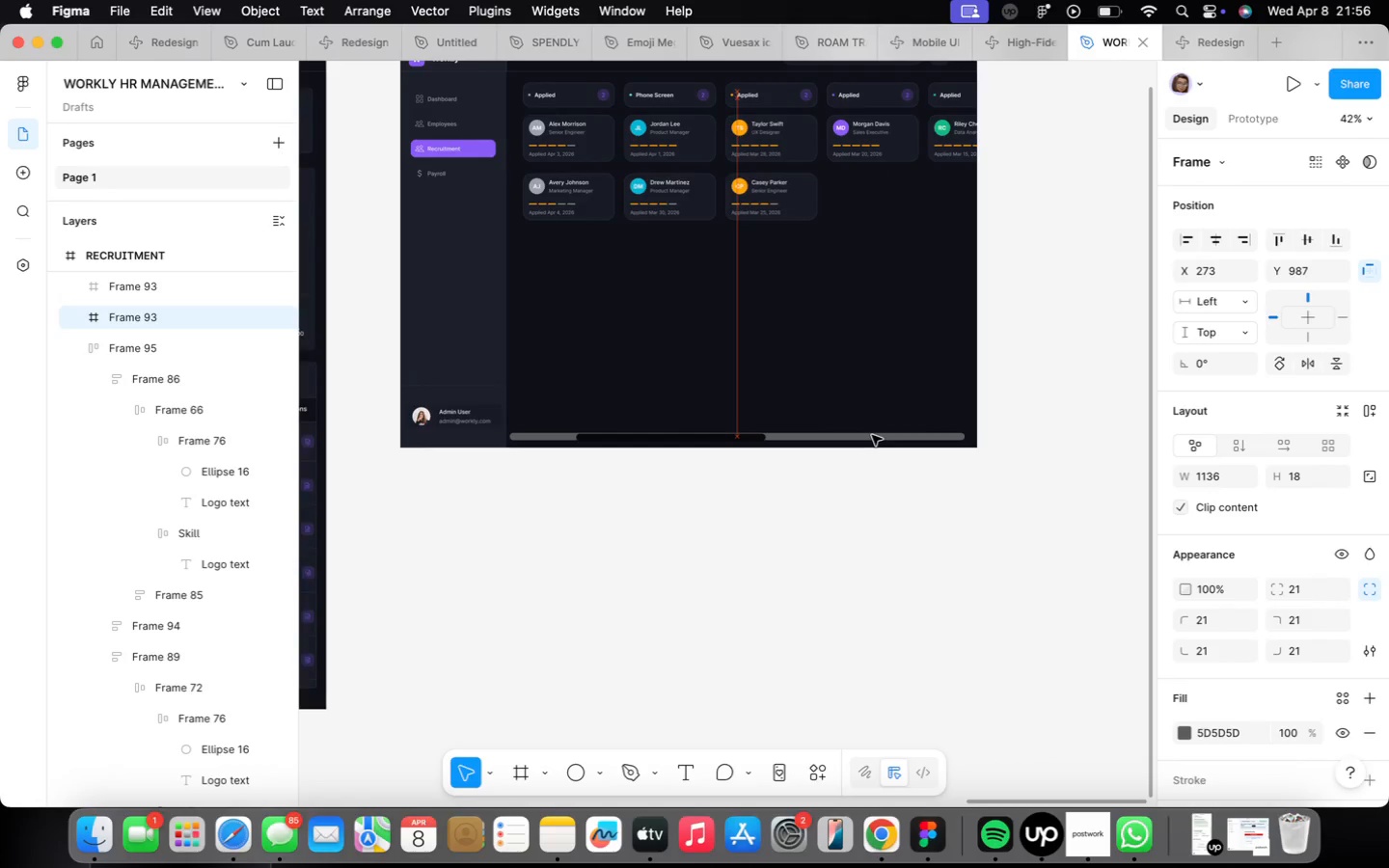 
key(Alt+ArrowUp)
 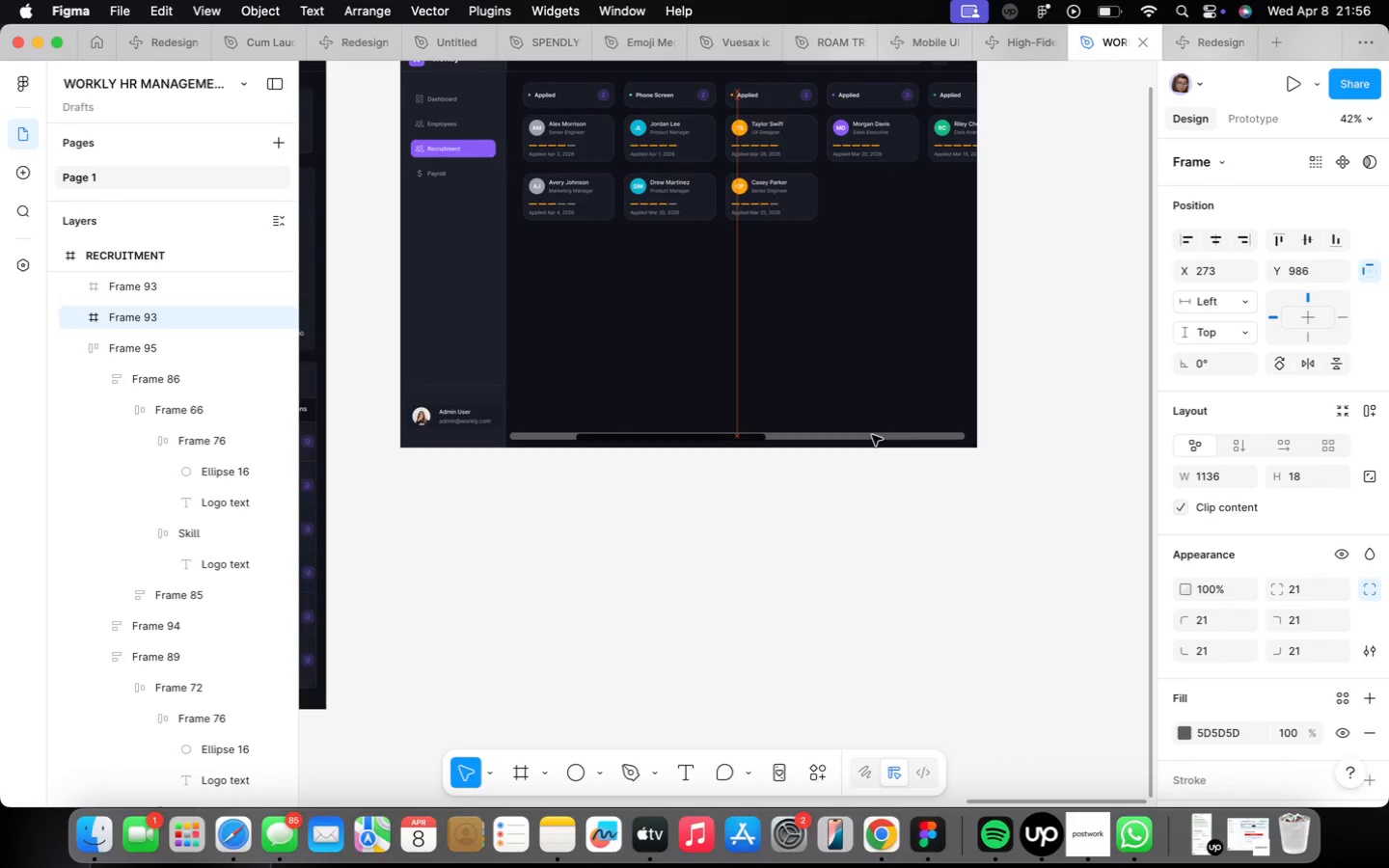 
key(Alt+ArrowUp)
 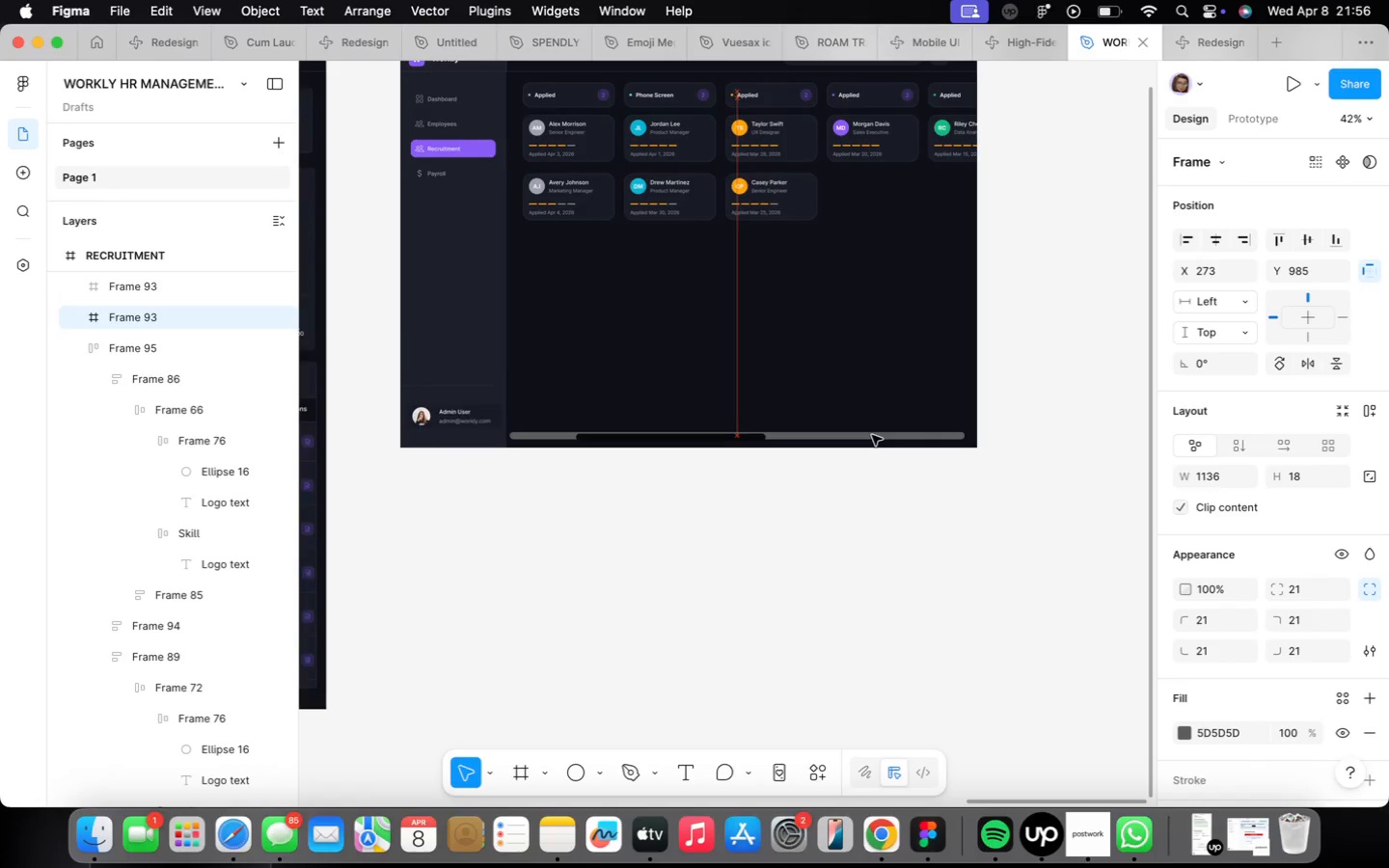 
key(Alt+ArrowUp)
 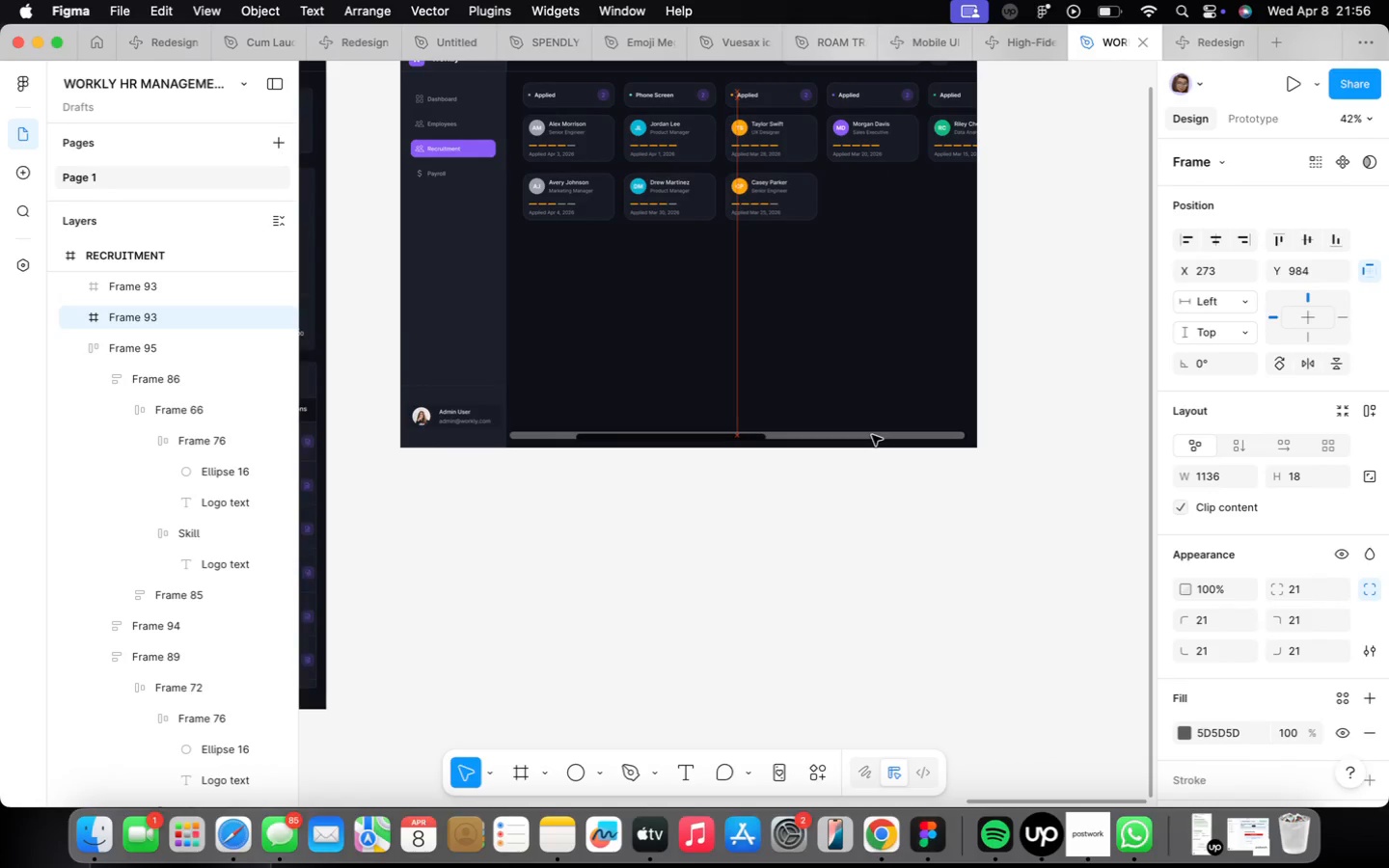 
key(Alt+ArrowUp)
 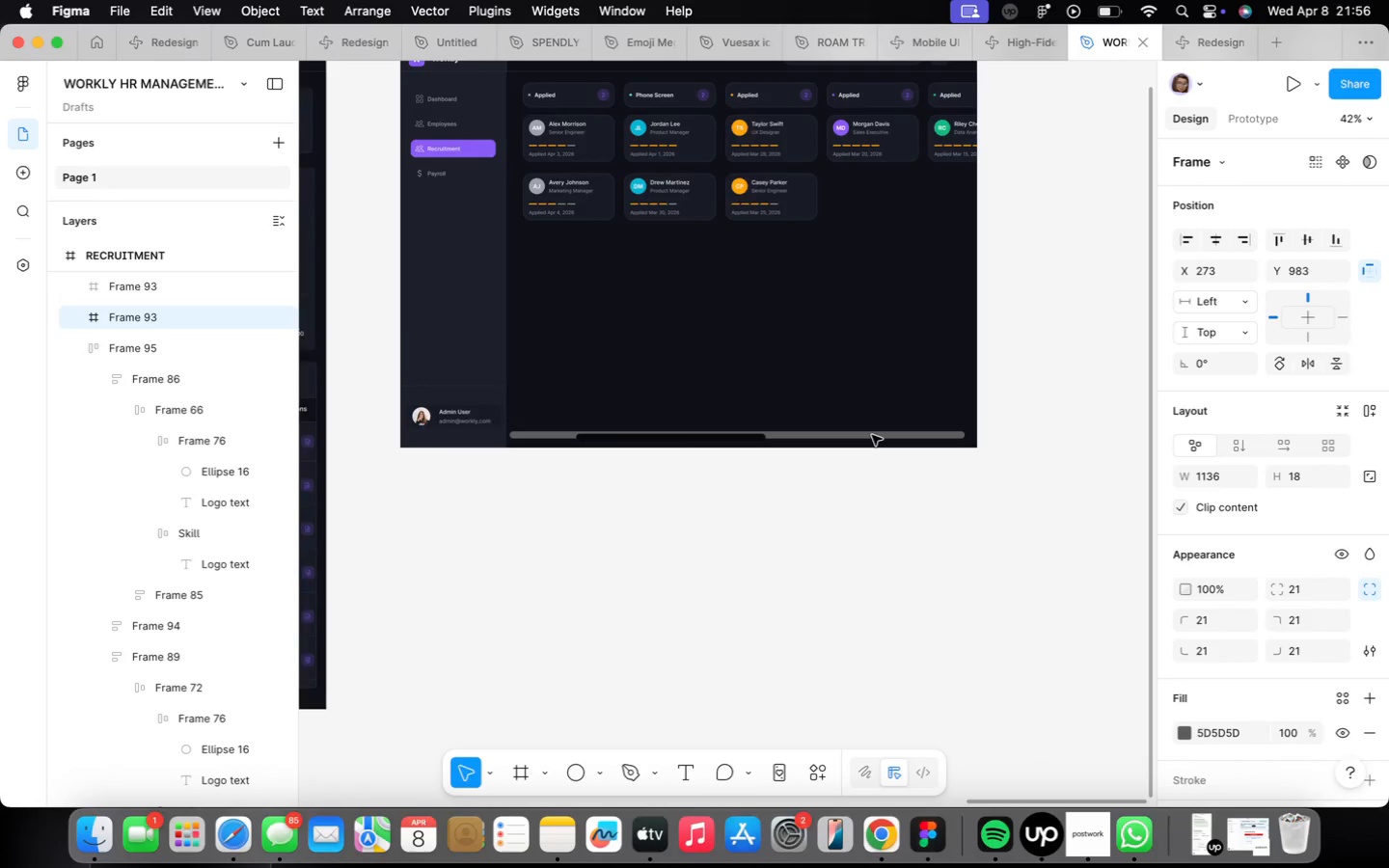 
key(Alt+ArrowUp)
 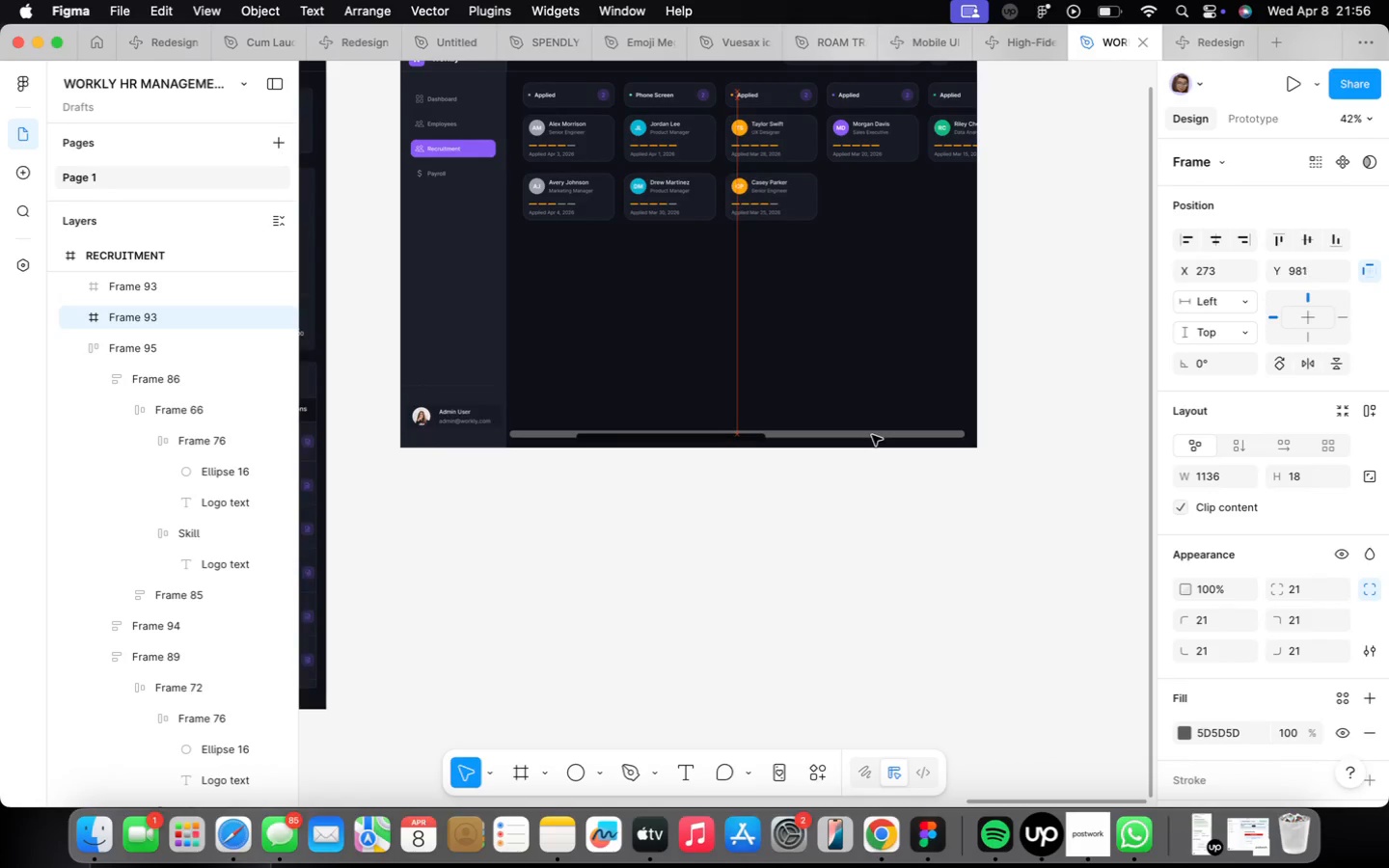 
key(Alt+ArrowUp)
 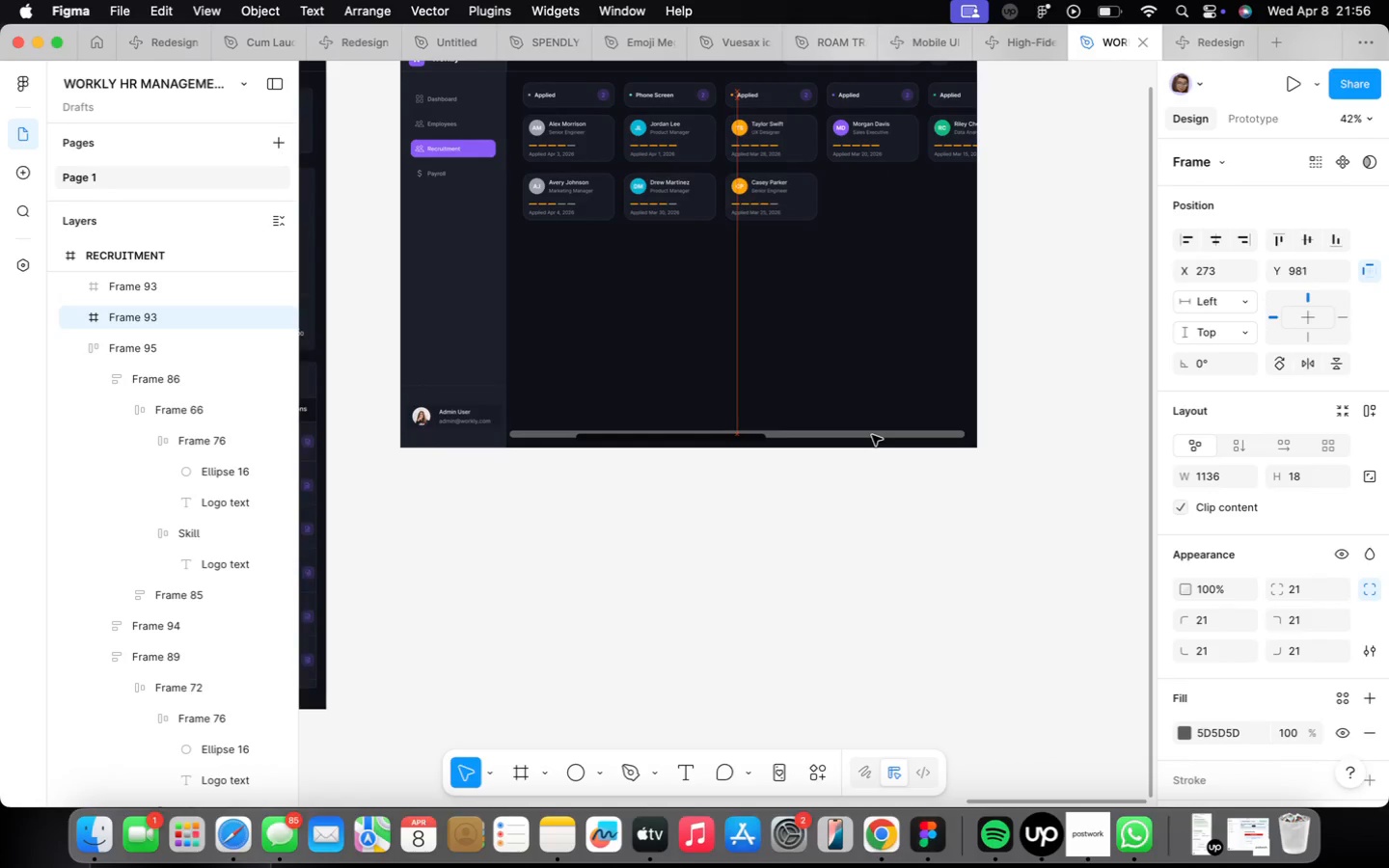 
key(Alt+ArrowUp)
 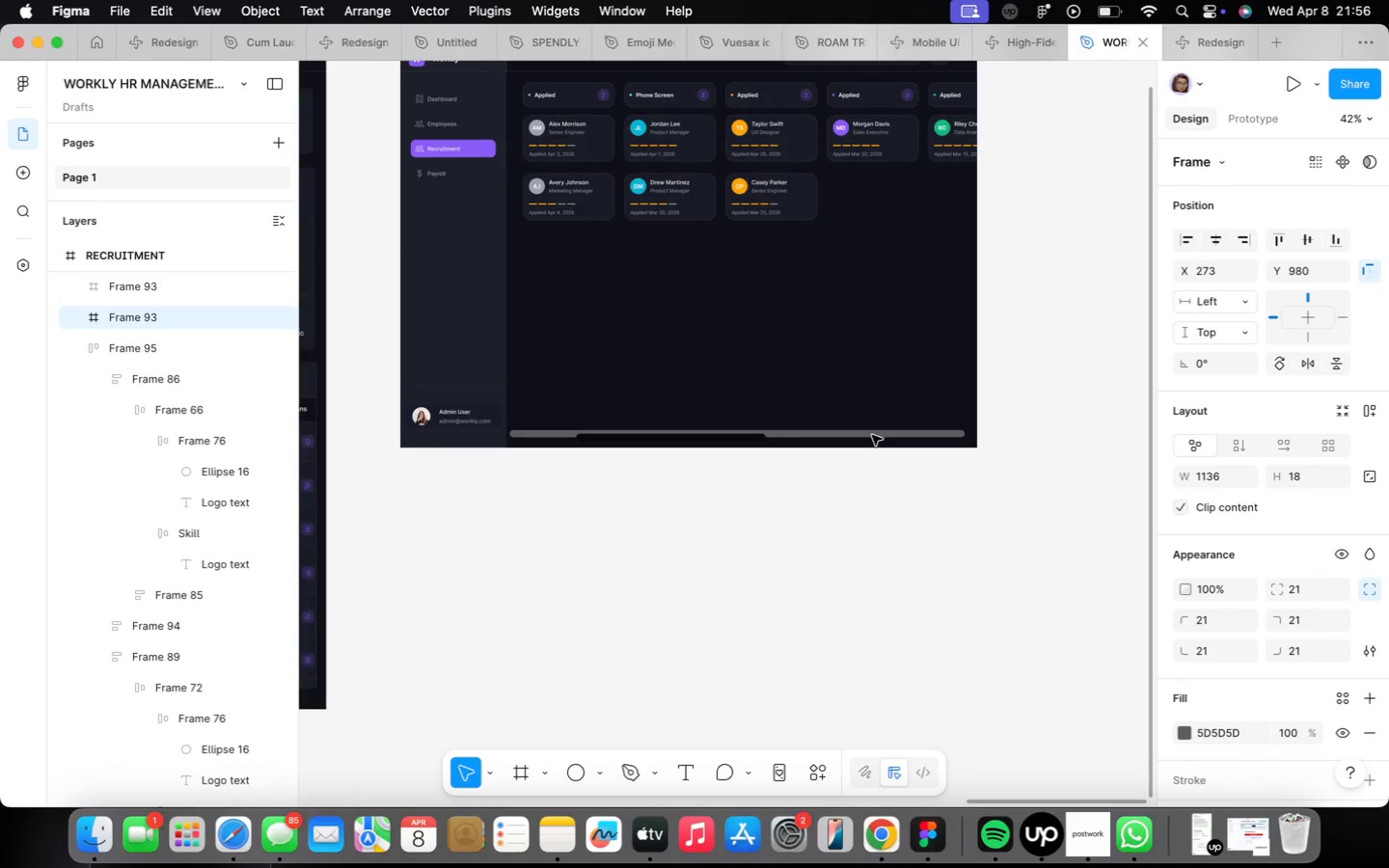 
key(Alt+ArrowRight)
 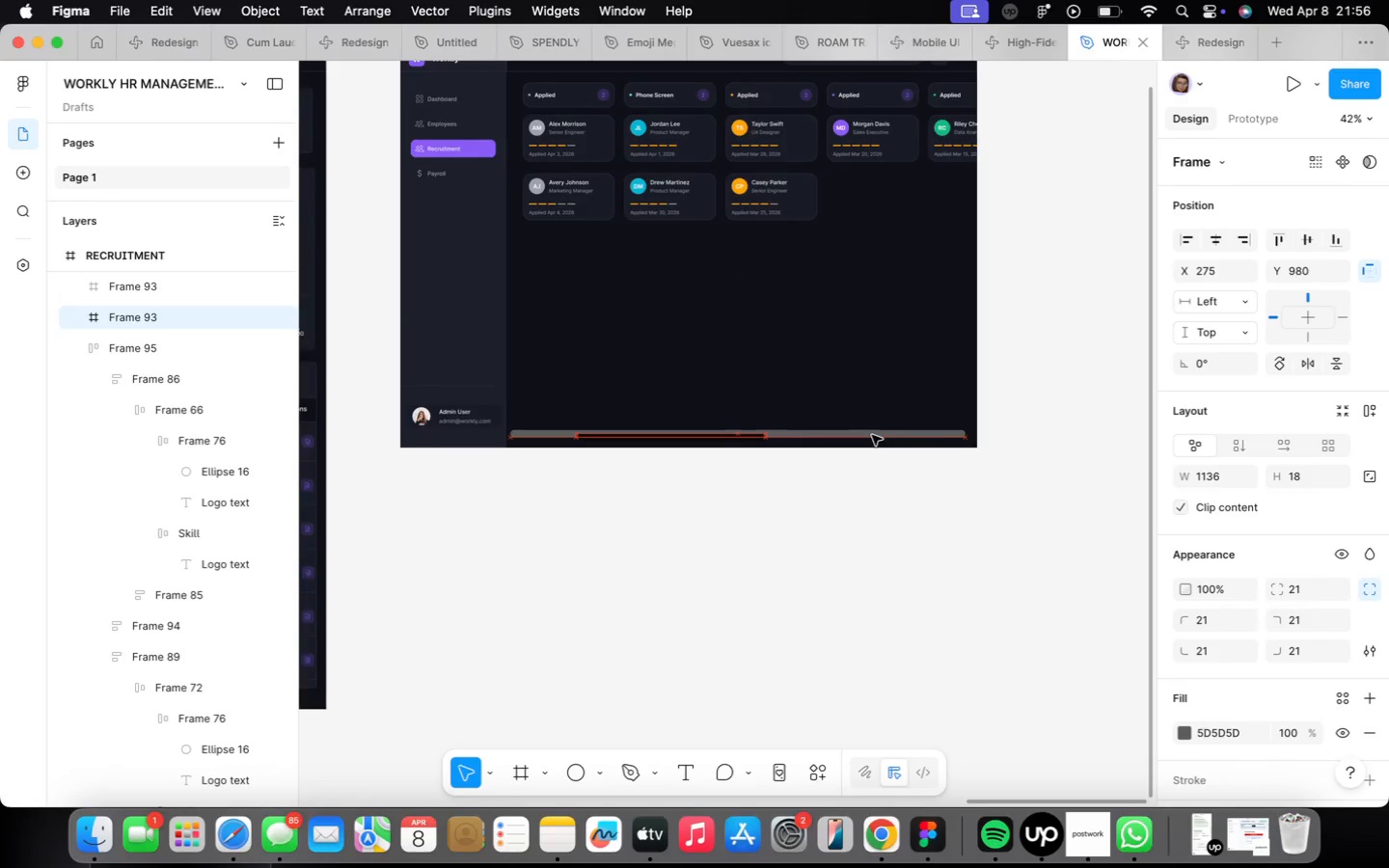 
key(Alt+ArrowRight)
 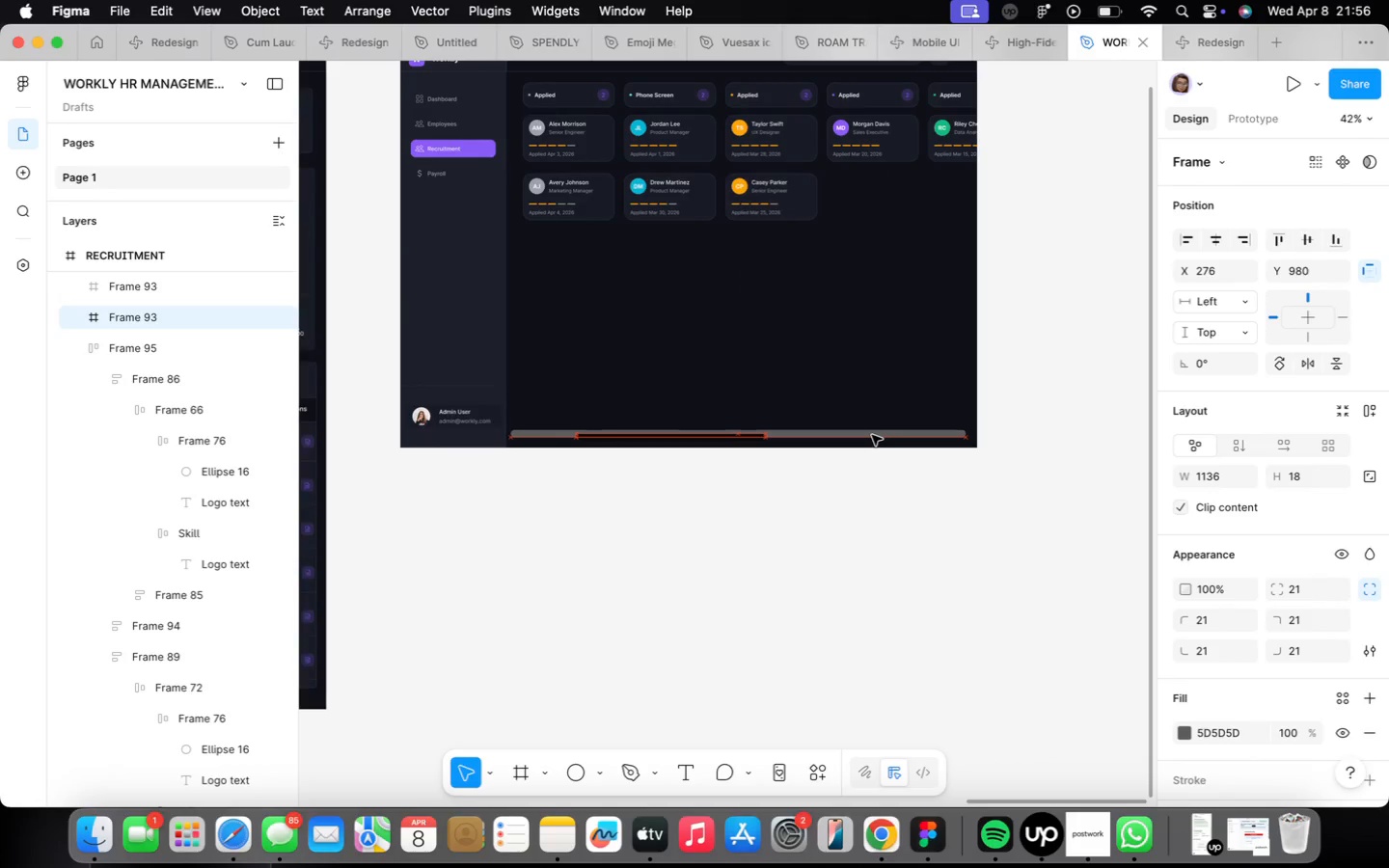 
key(Alt+ArrowRight)
 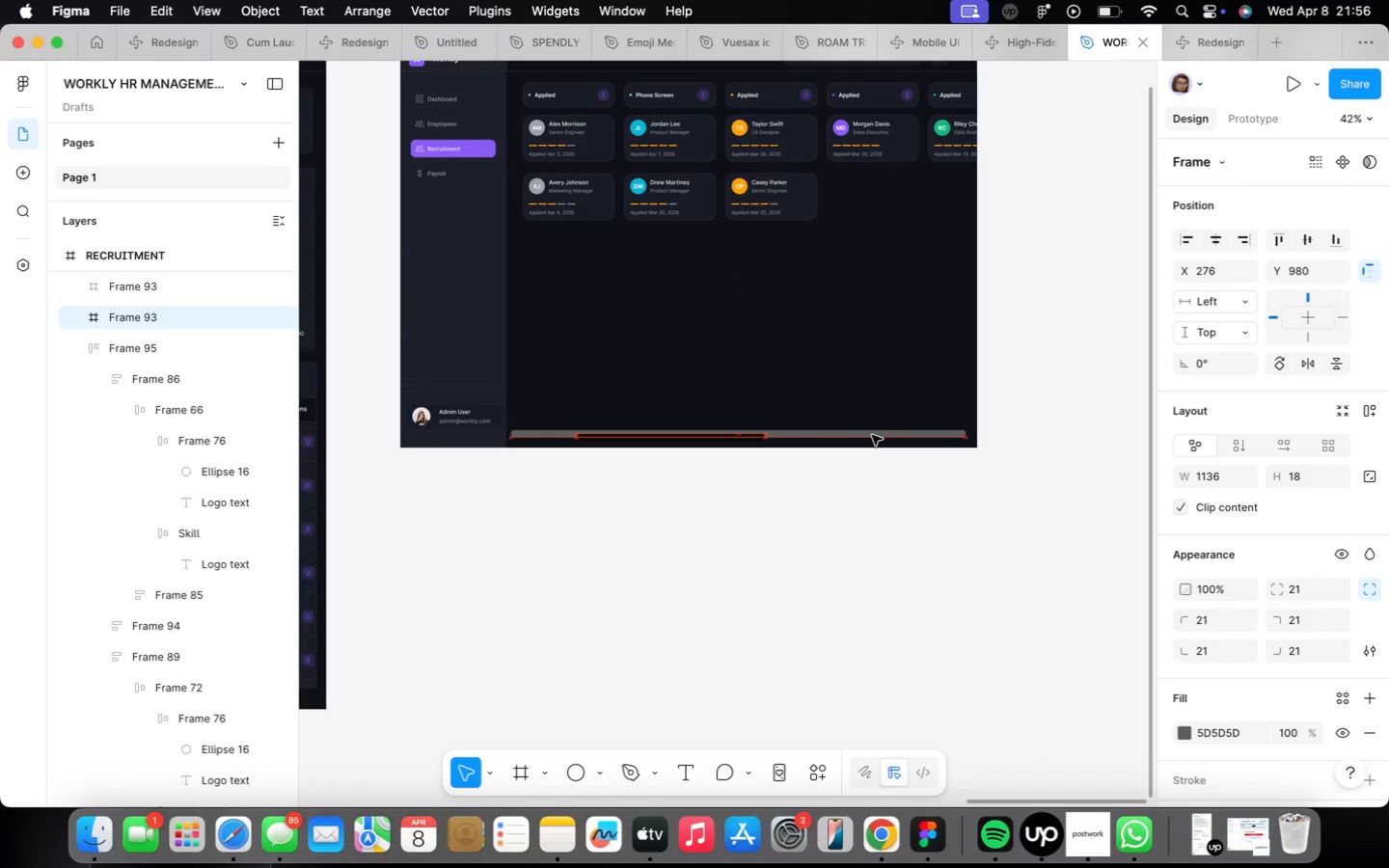 
key(Alt+ArrowRight)
 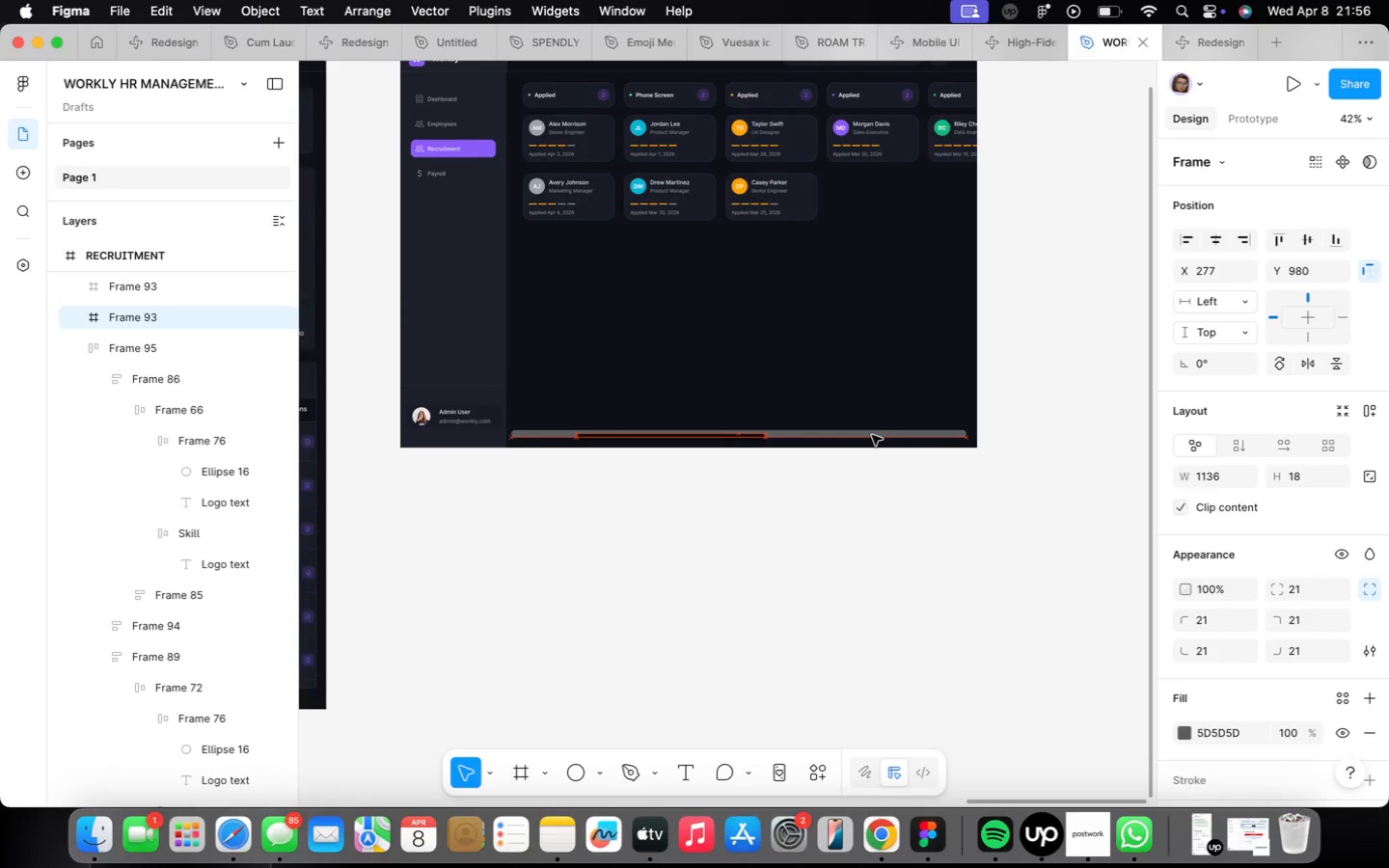 
key(Alt+ArrowRight)
 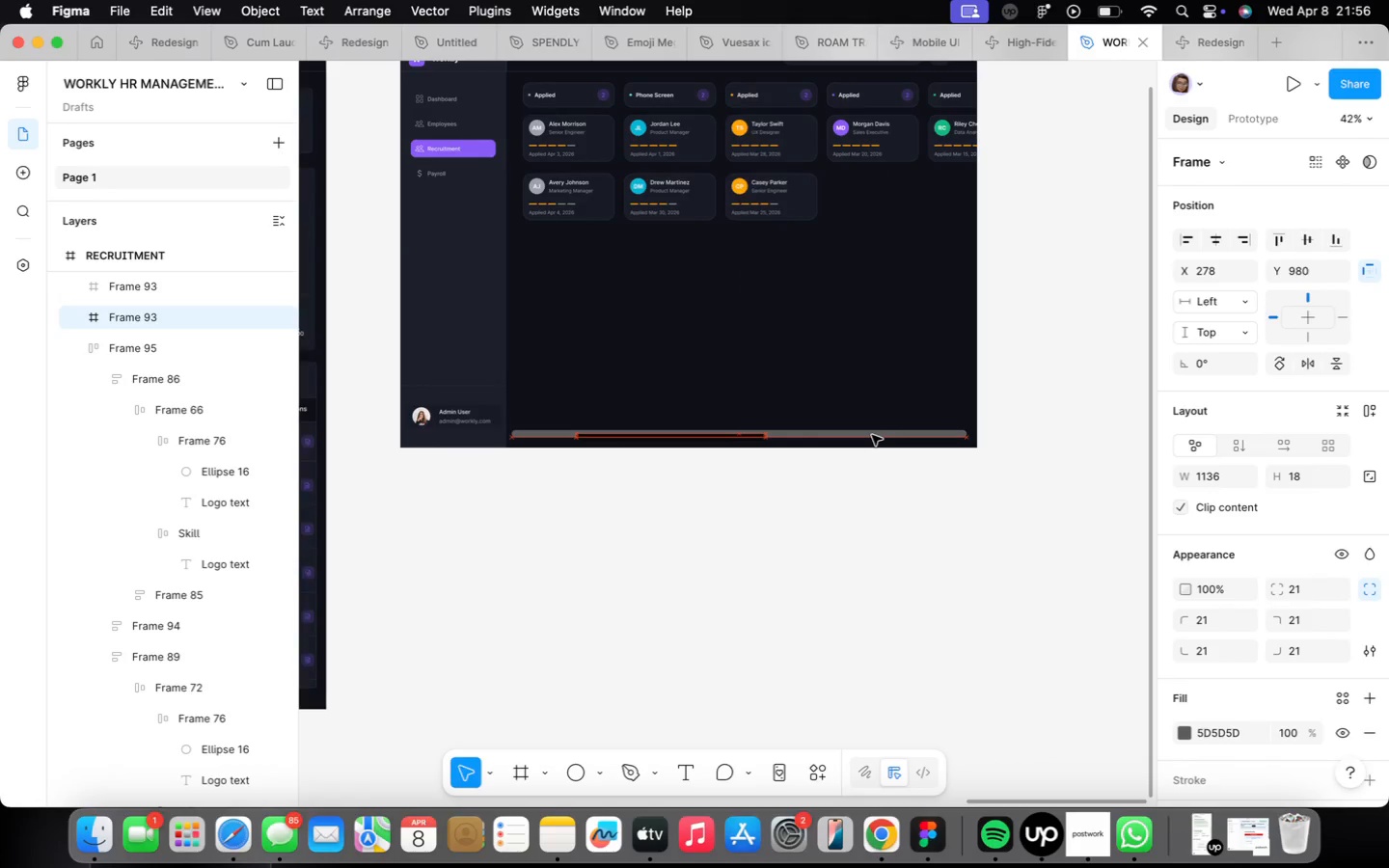 
key(Alt+ArrowRight)
 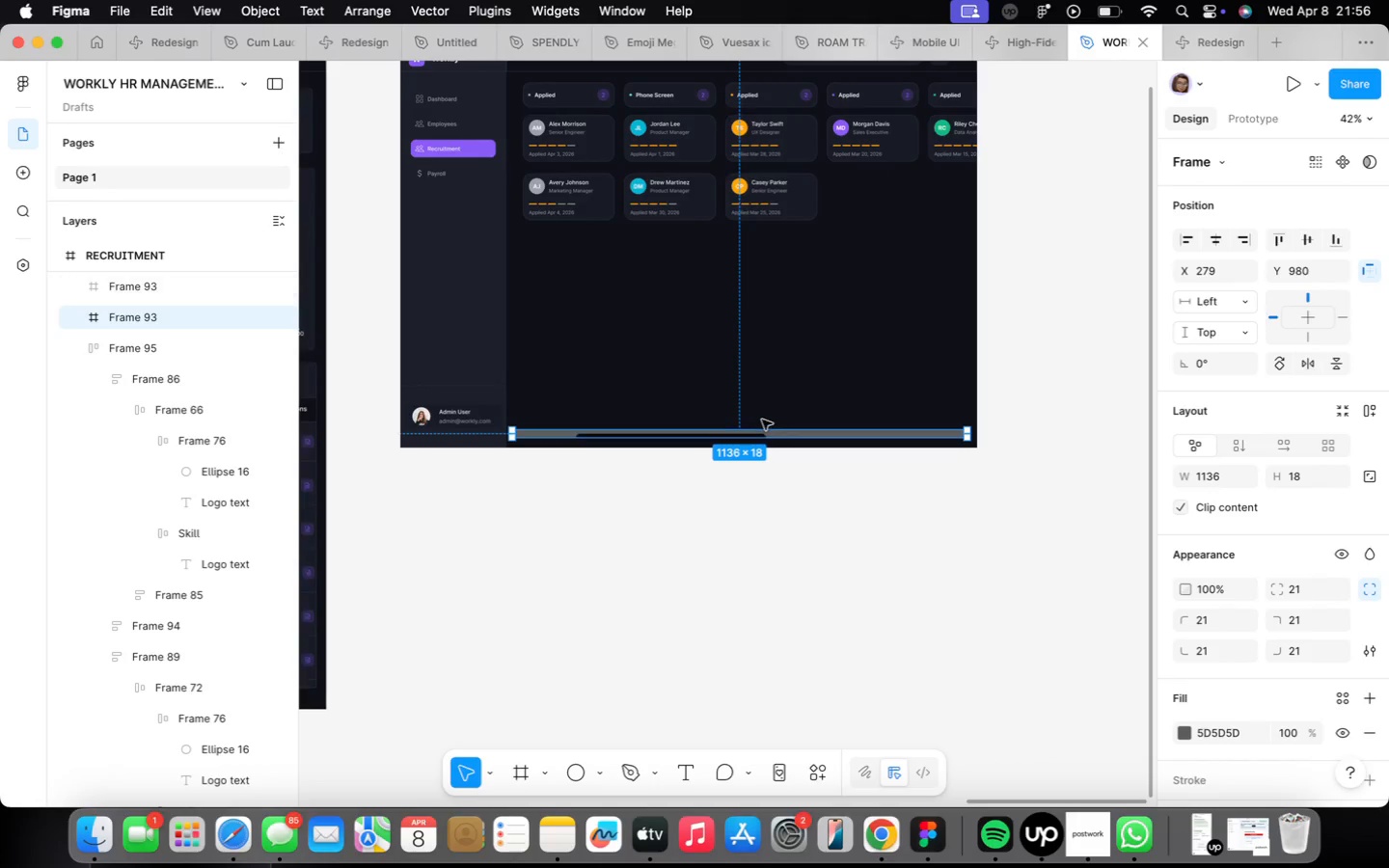 
scroll: coordinate [755, 459], scroll_direction: up, amount: 7.0
 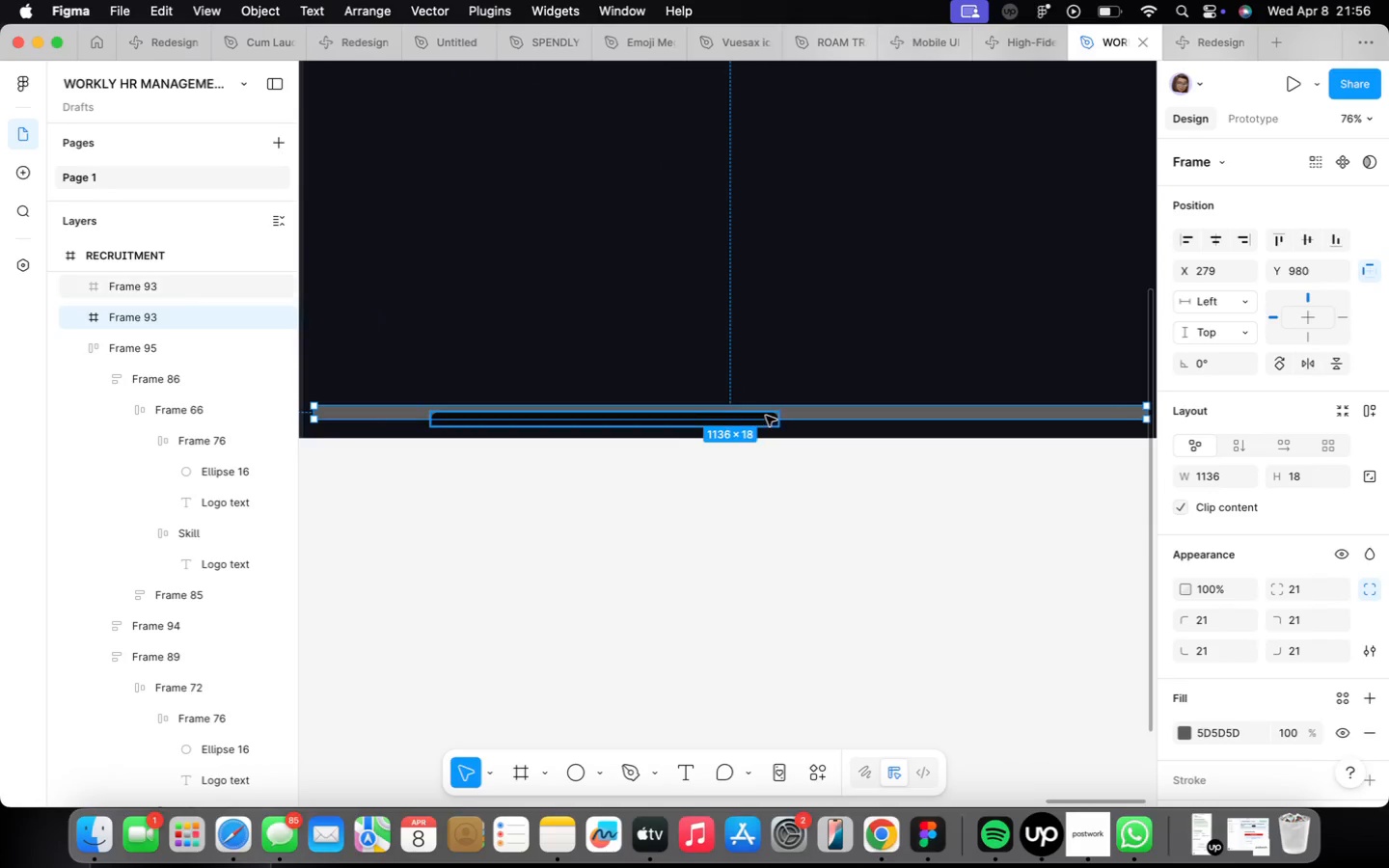 
left_click([767, 416])
 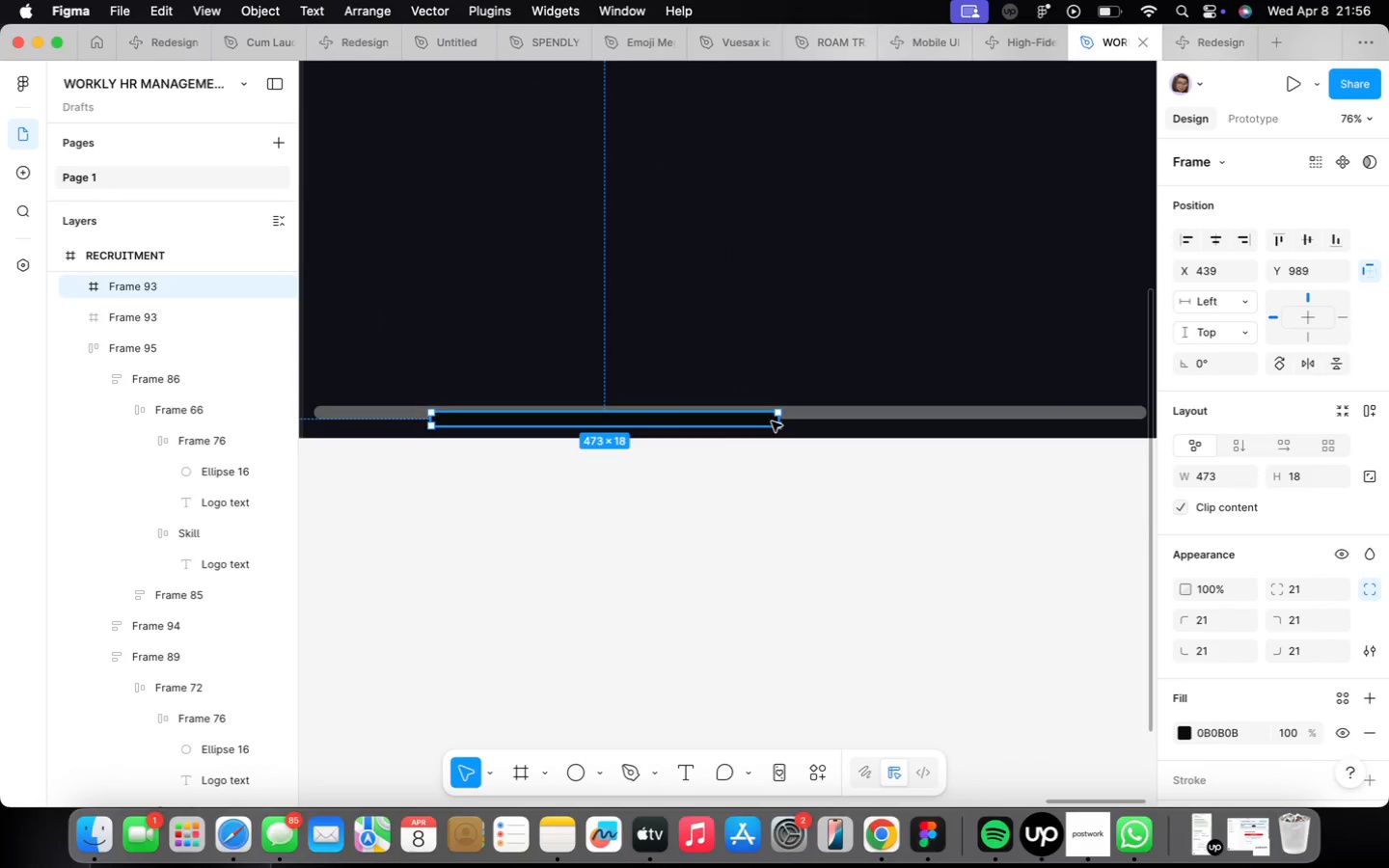 
key(Alt+ArrowUp)
 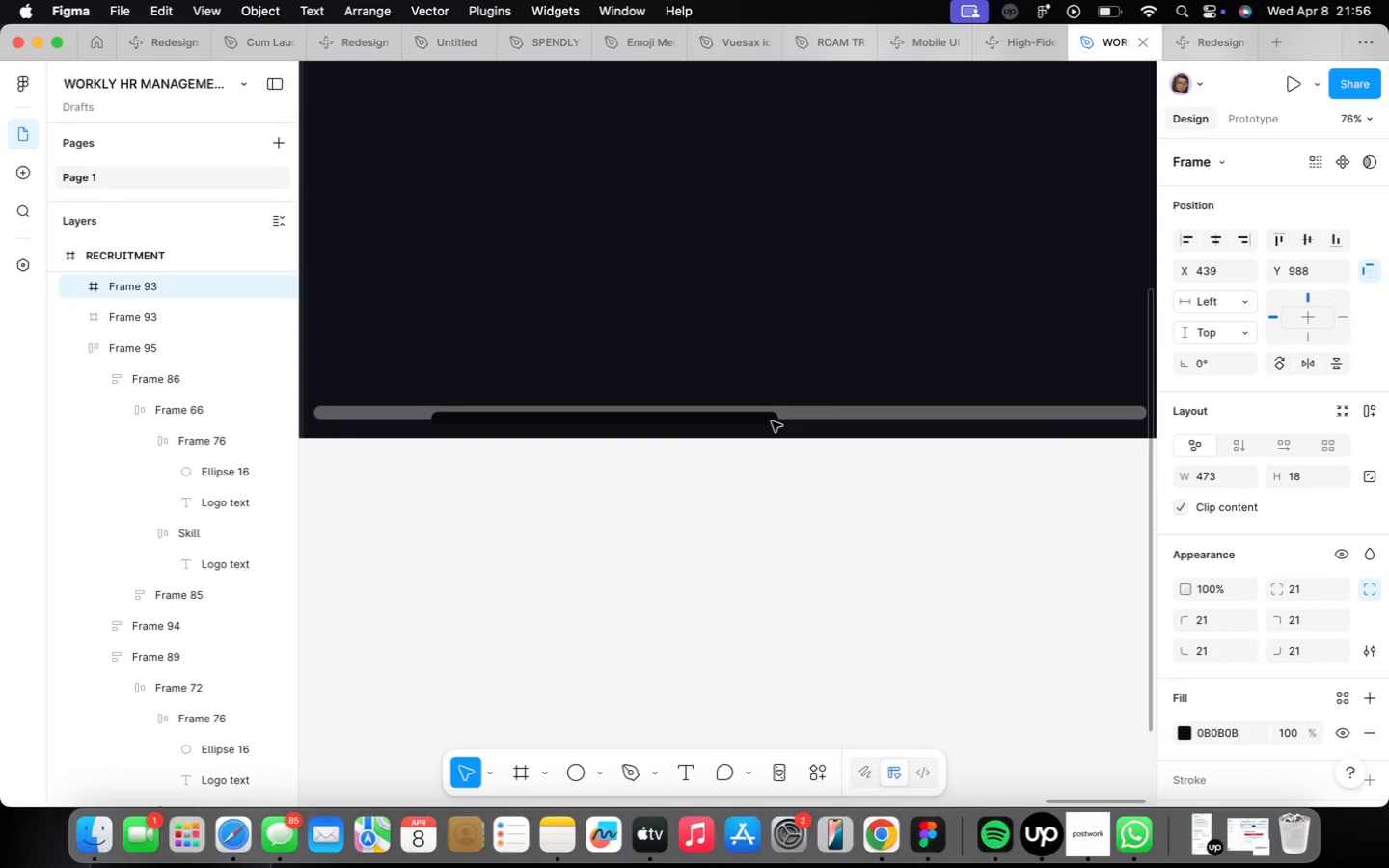 
key(Alt+ArrowUp)
 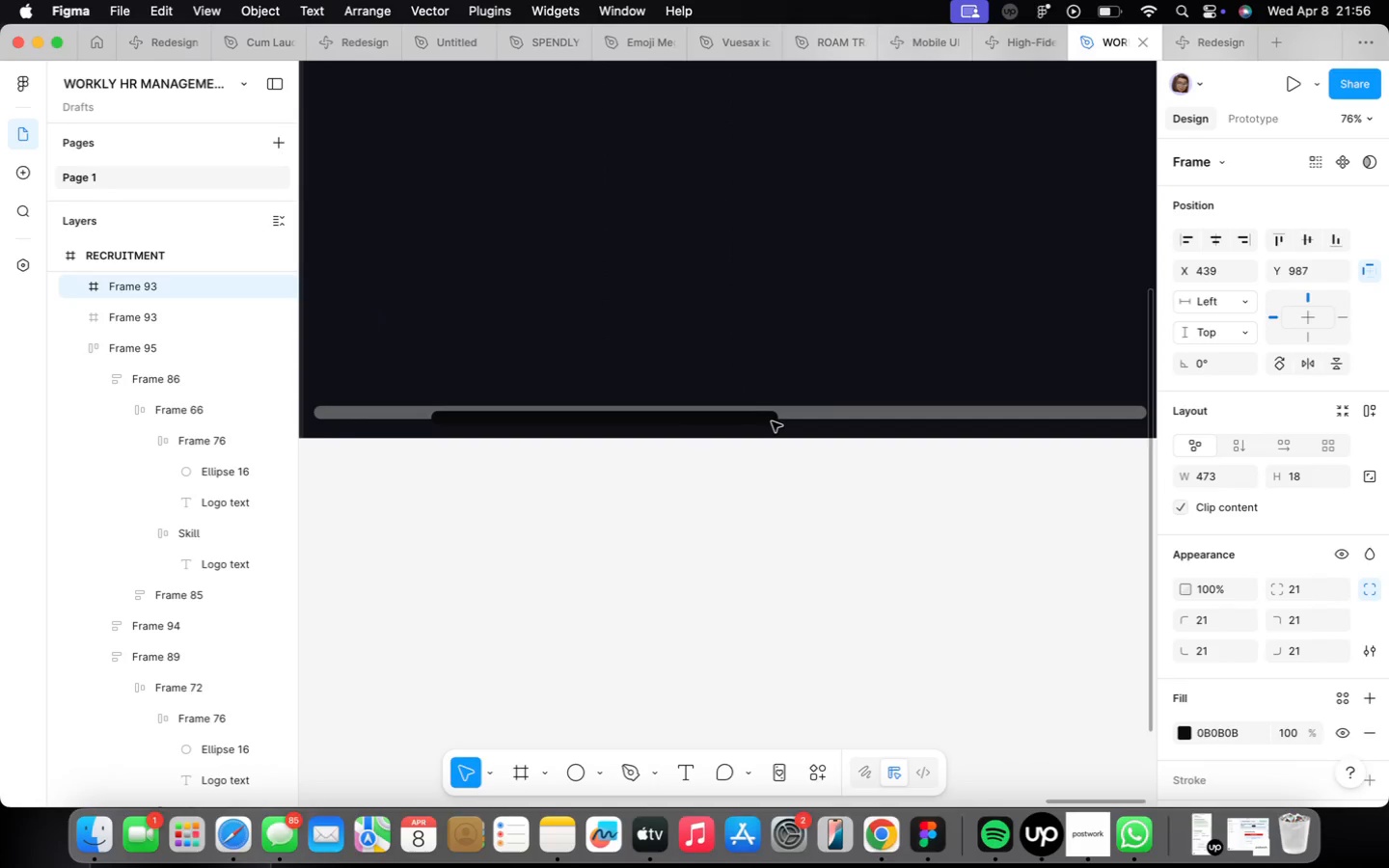 
key(Alt+ArrowUp)
 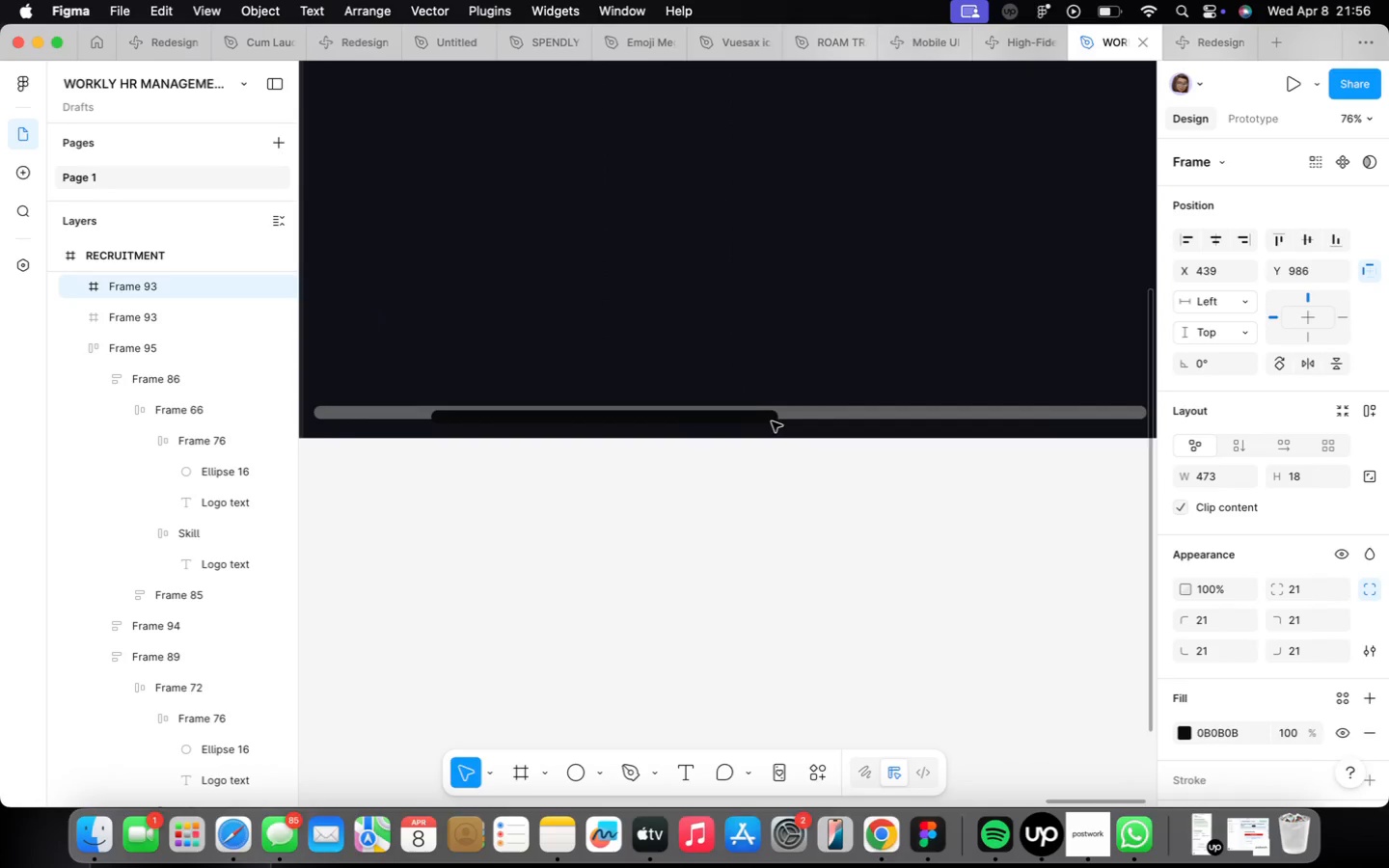 
key(Alt+ArrowUp)
 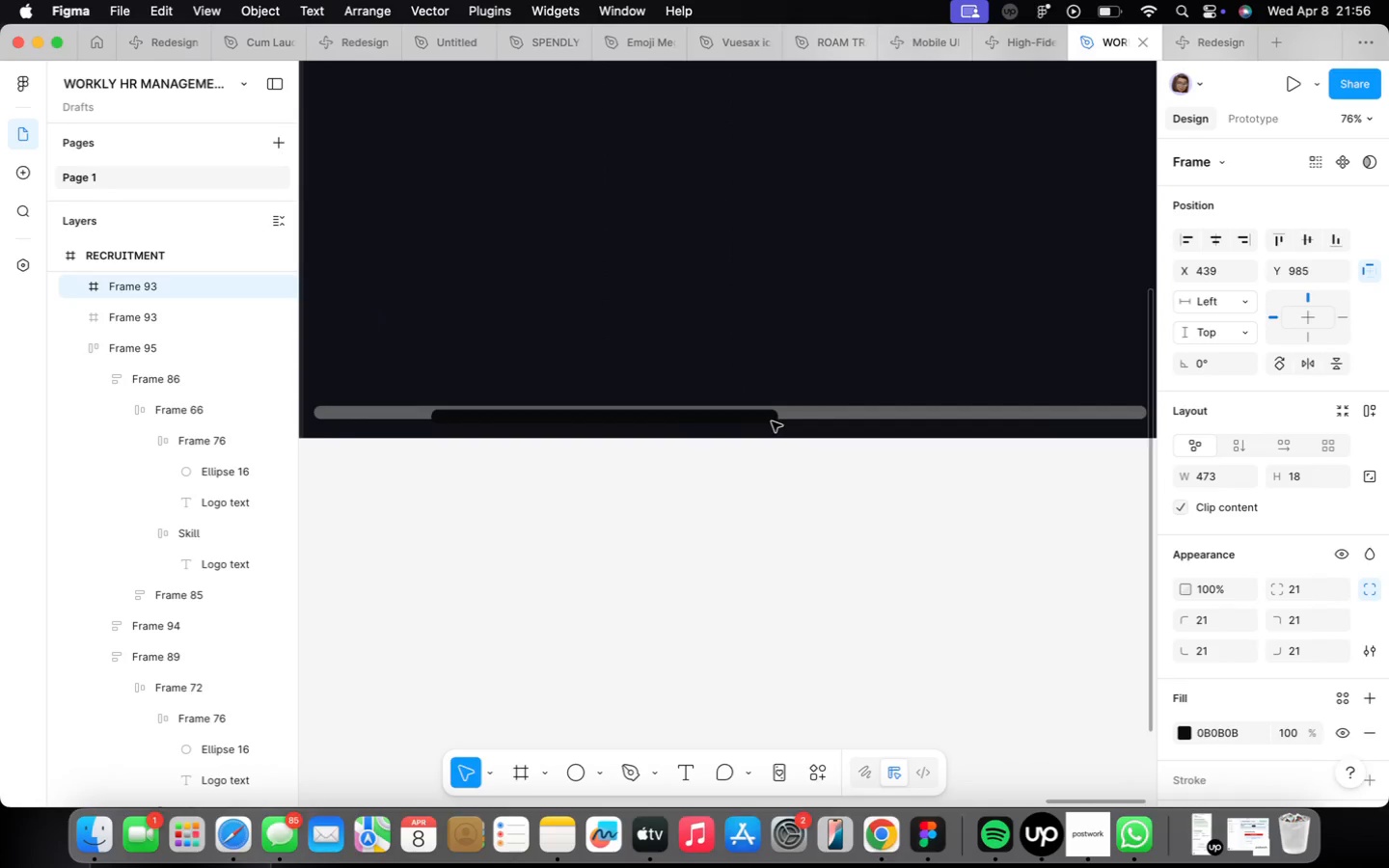 
key(Alt+ArrowUp)
 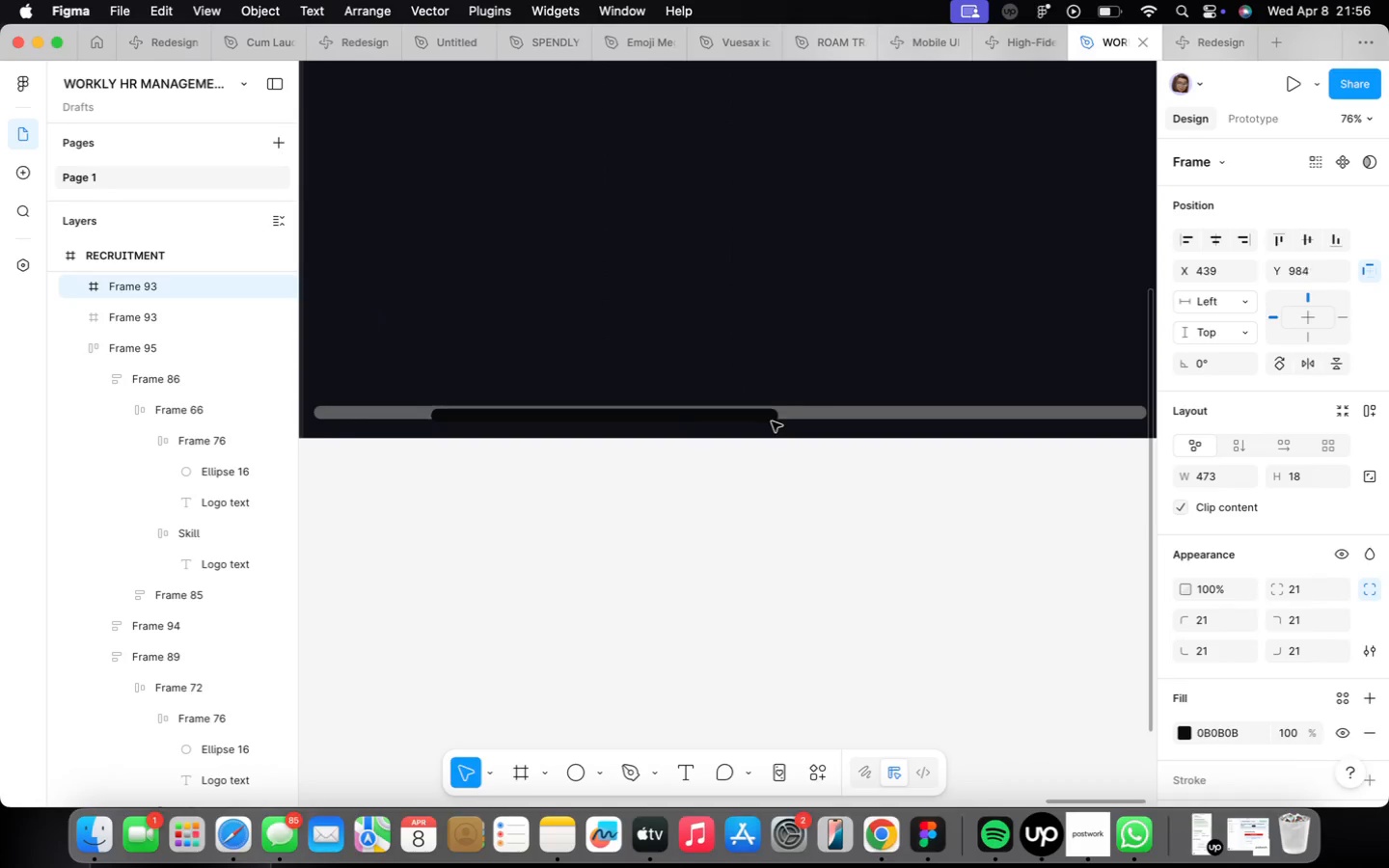 
key(Alt+ArrowUp)
 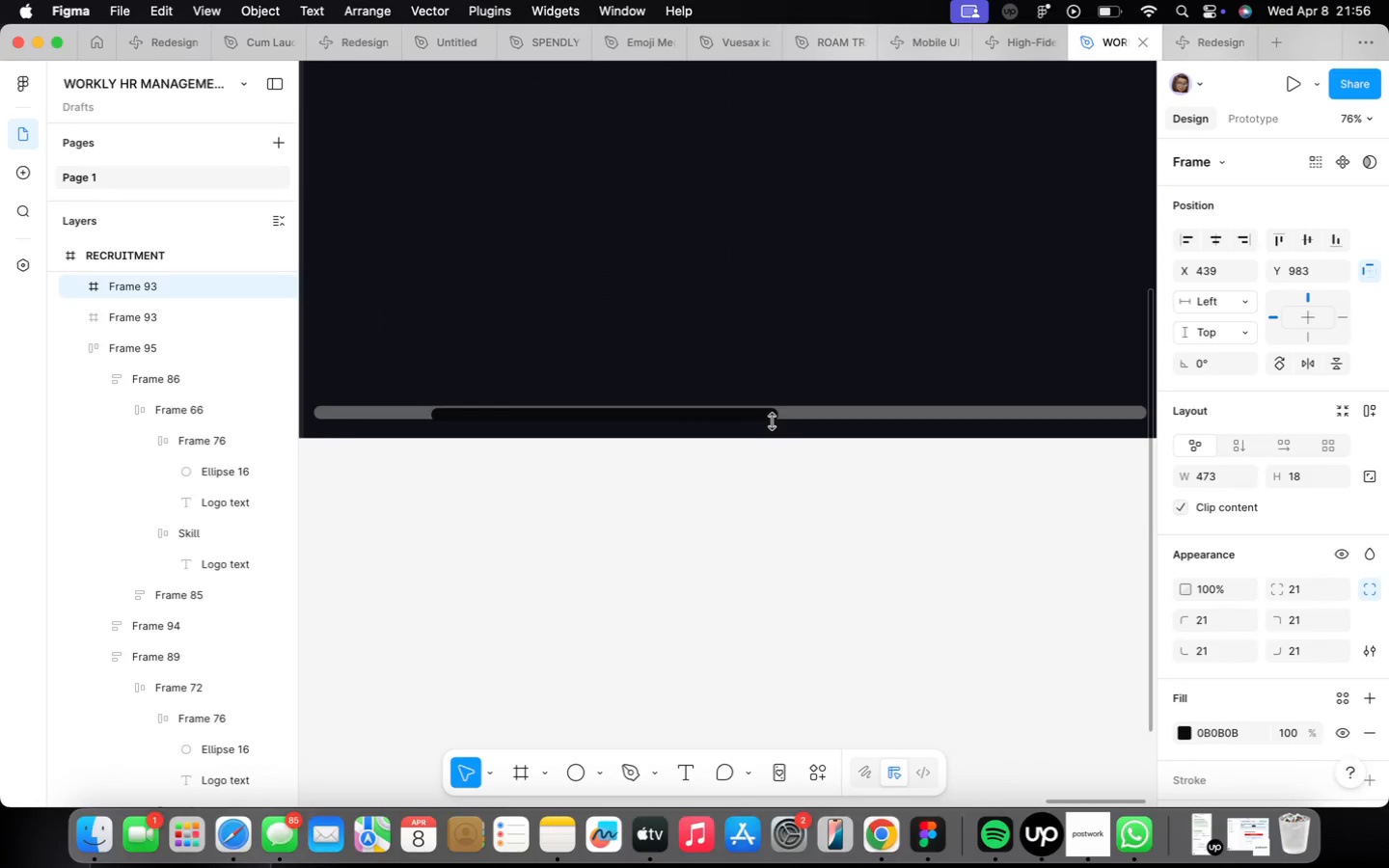 
key(Alt+ArrowUp)
 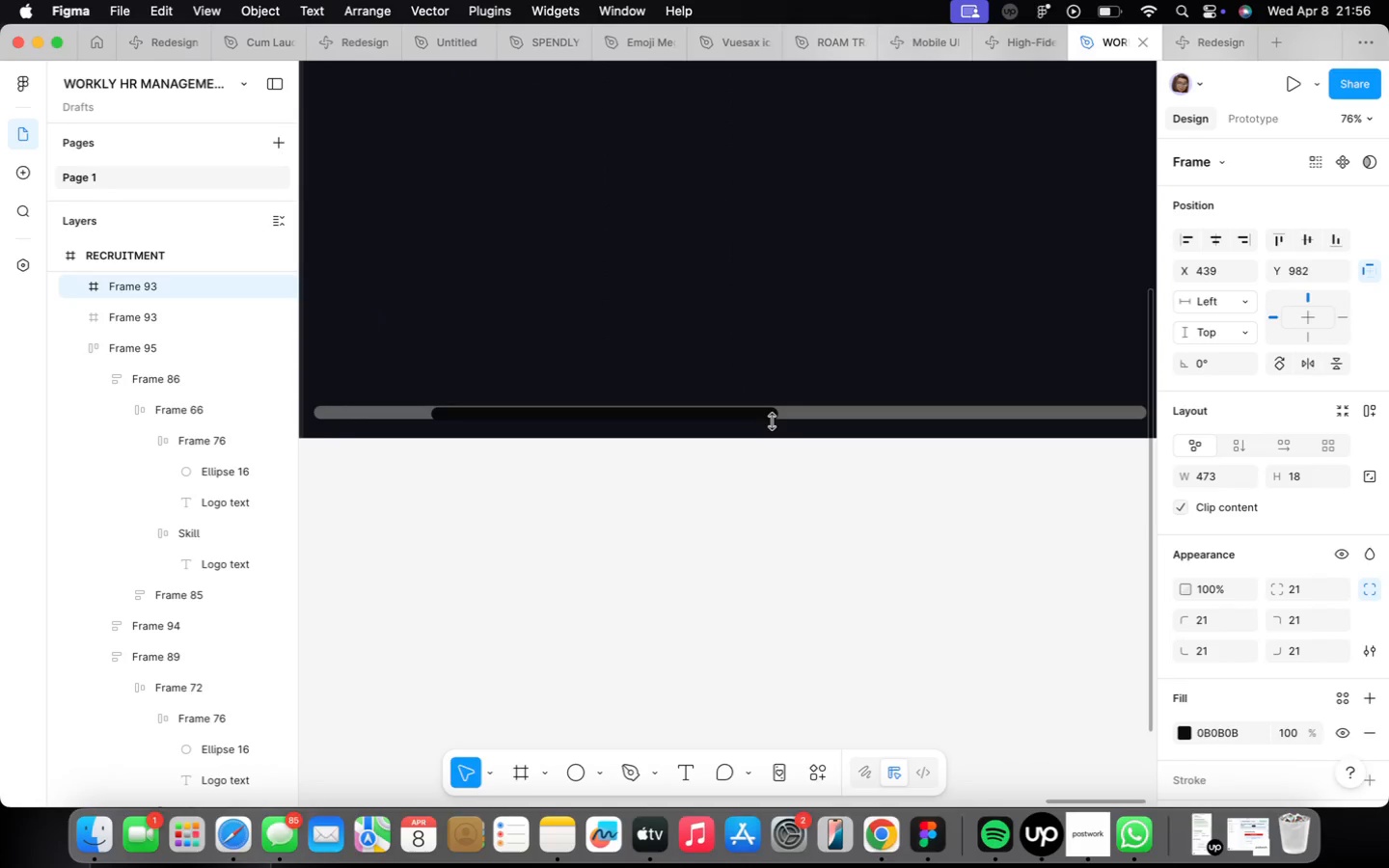 
key(Alt+ArrowUp)
 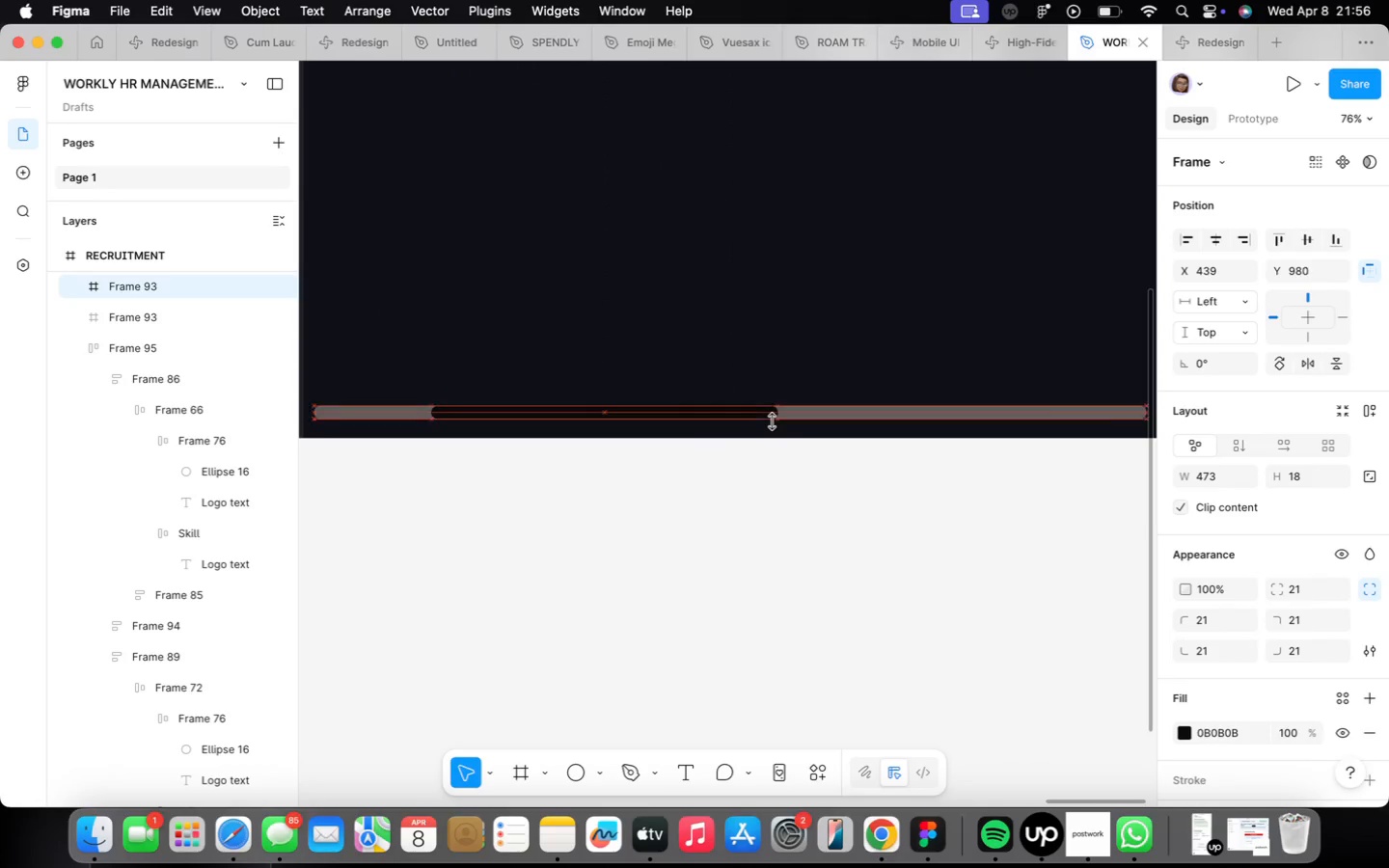 
key(Alt+ArrowUp)
 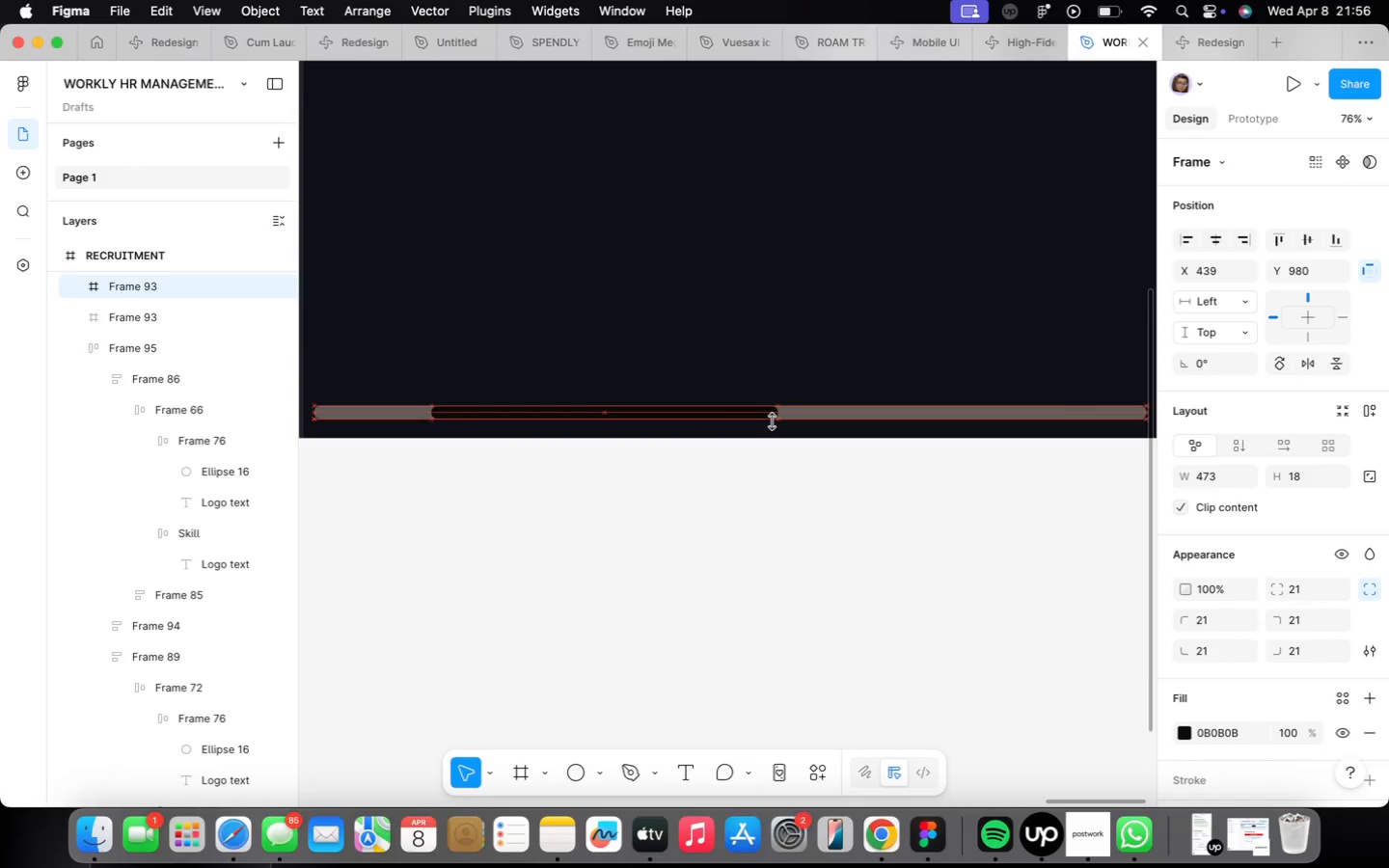 
key(Alt+ArrowUp)
 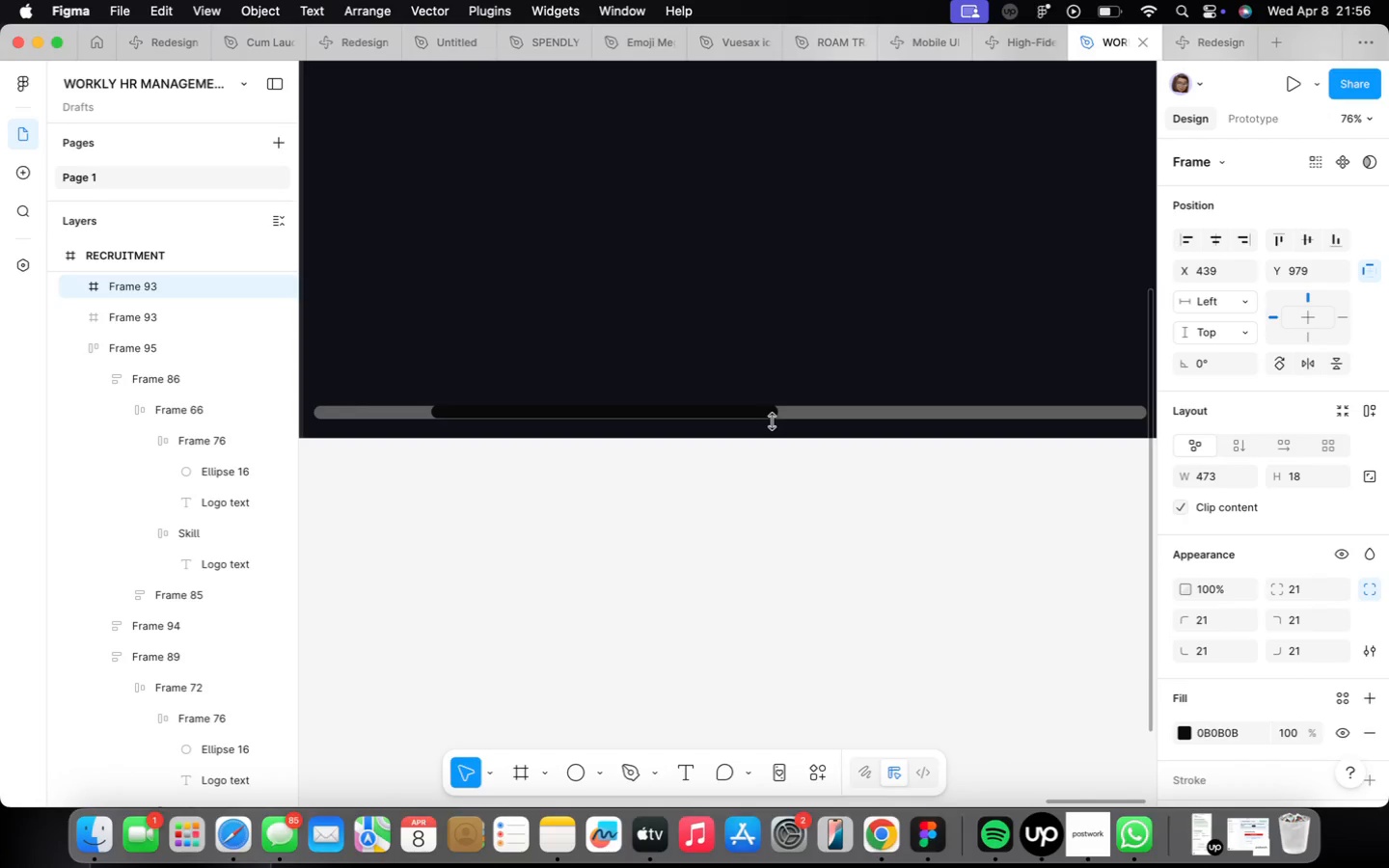 
key(Alt+ArrowDown)
 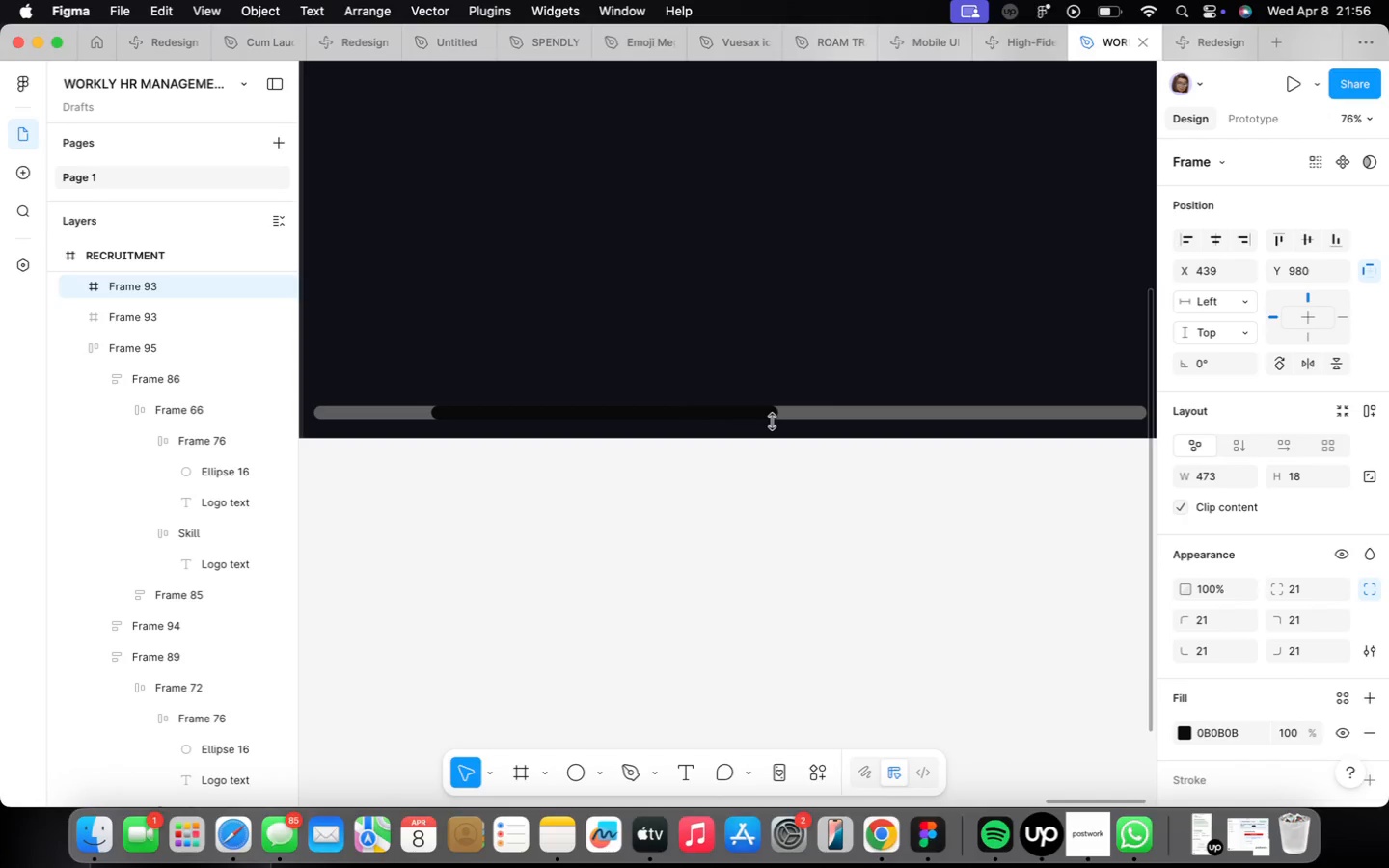 
scroll: coordinate [772, 421], scroll_direction: down, amount: 32.0
 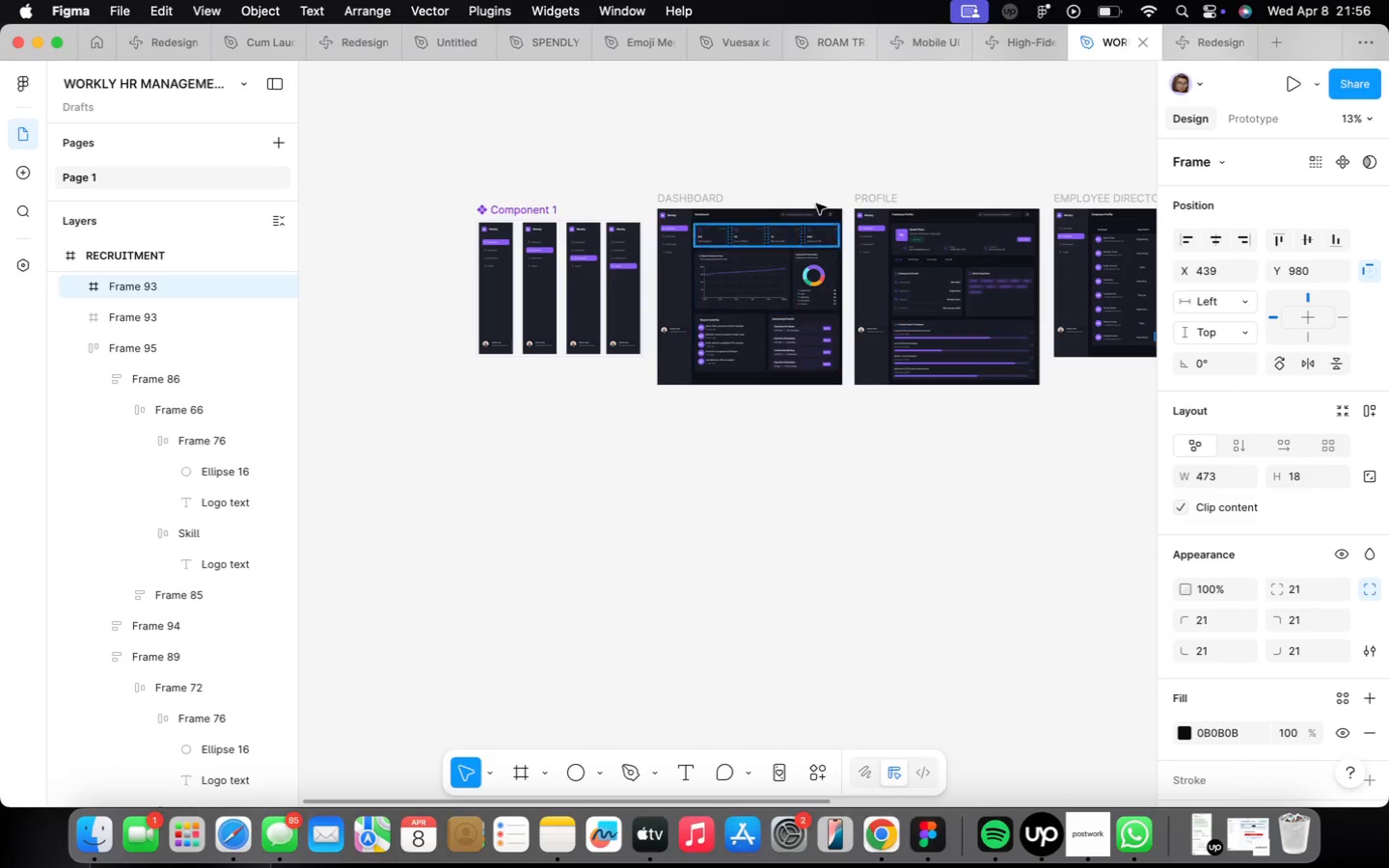 
scroll: coordinate [795, 293], scroll_direction: up, amount: 13.0
 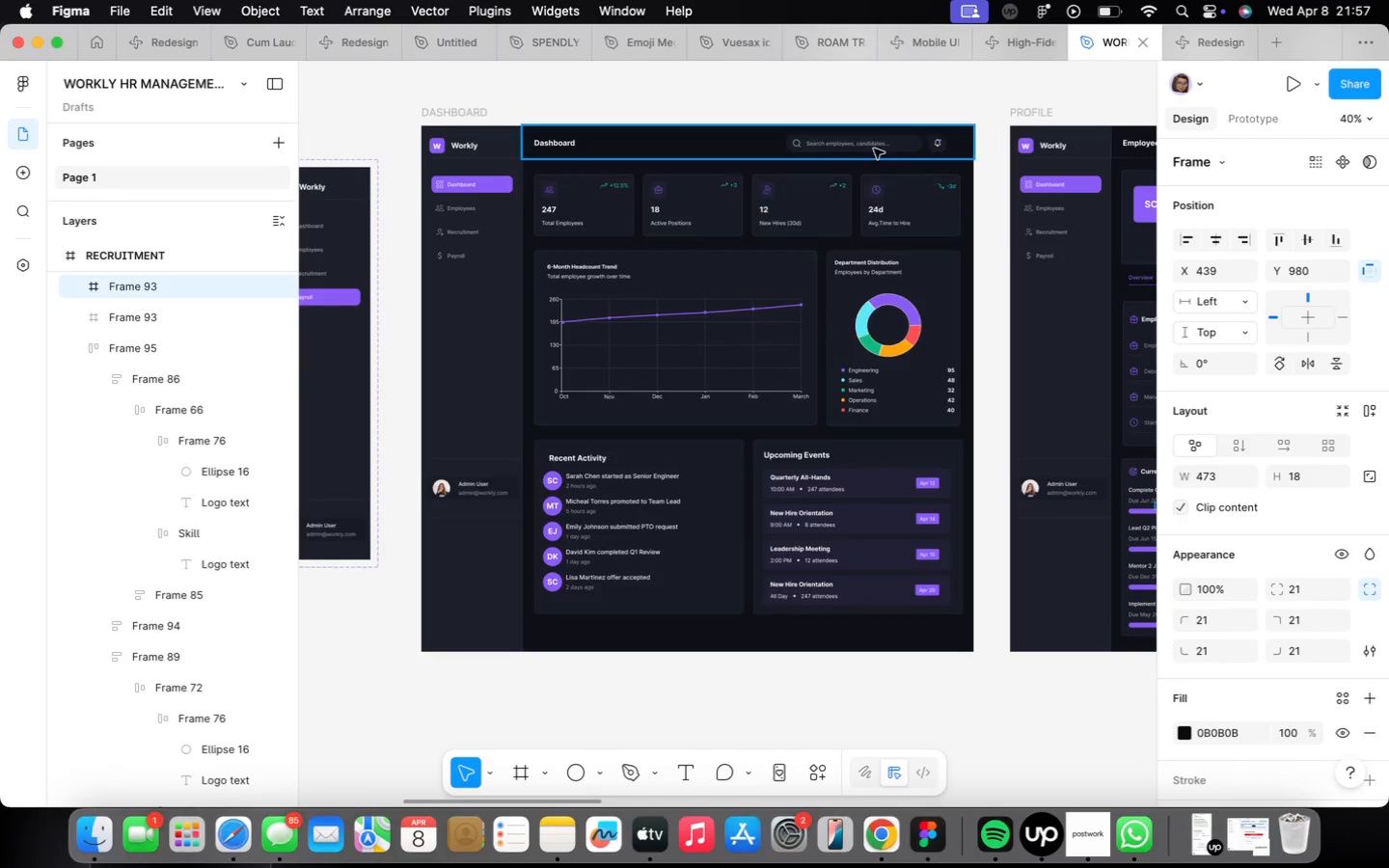 
double_click([875, 140])